 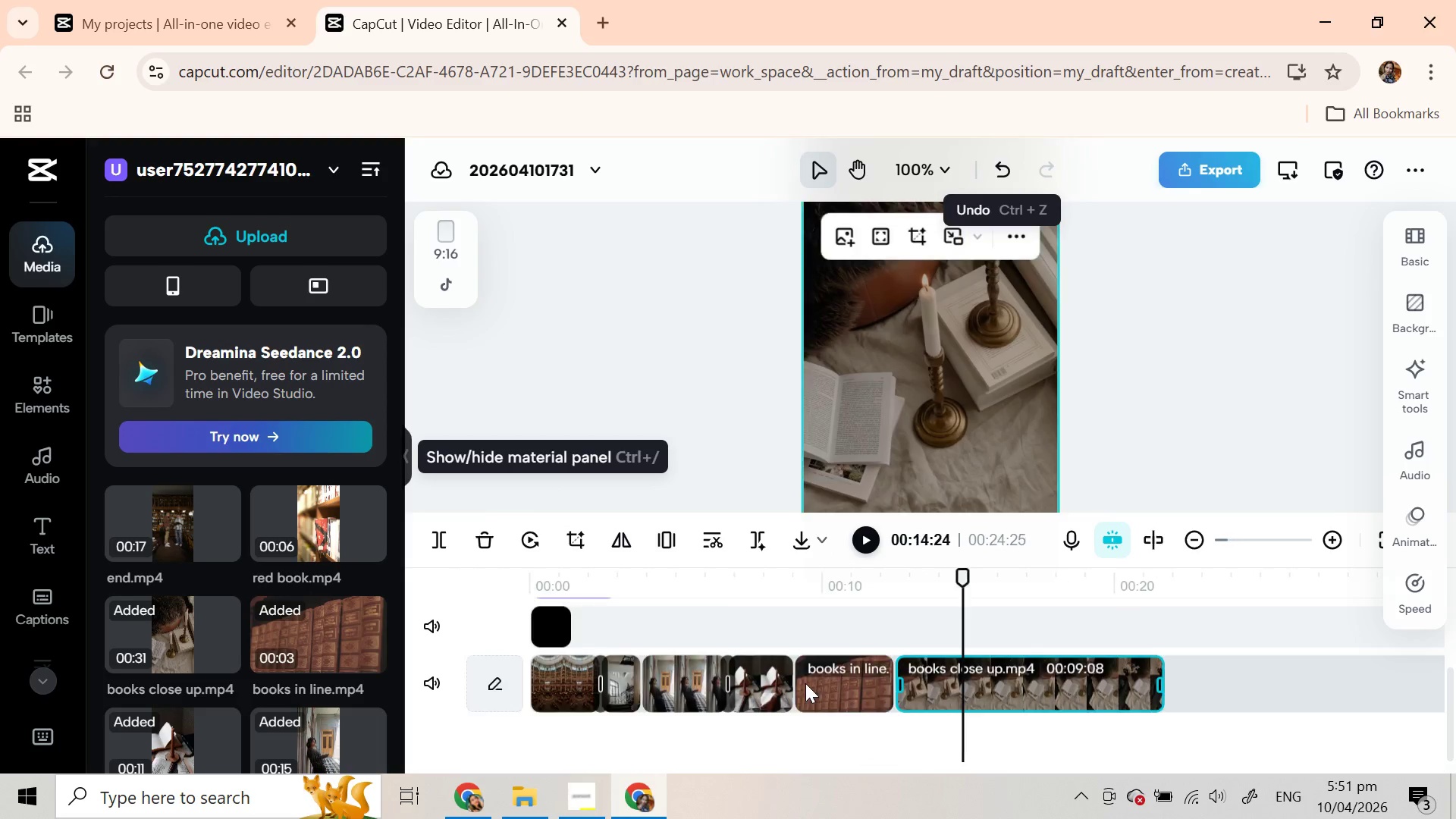 
scroll: coordinate [805, 683], scroll_direction: up, amount: 2.0
 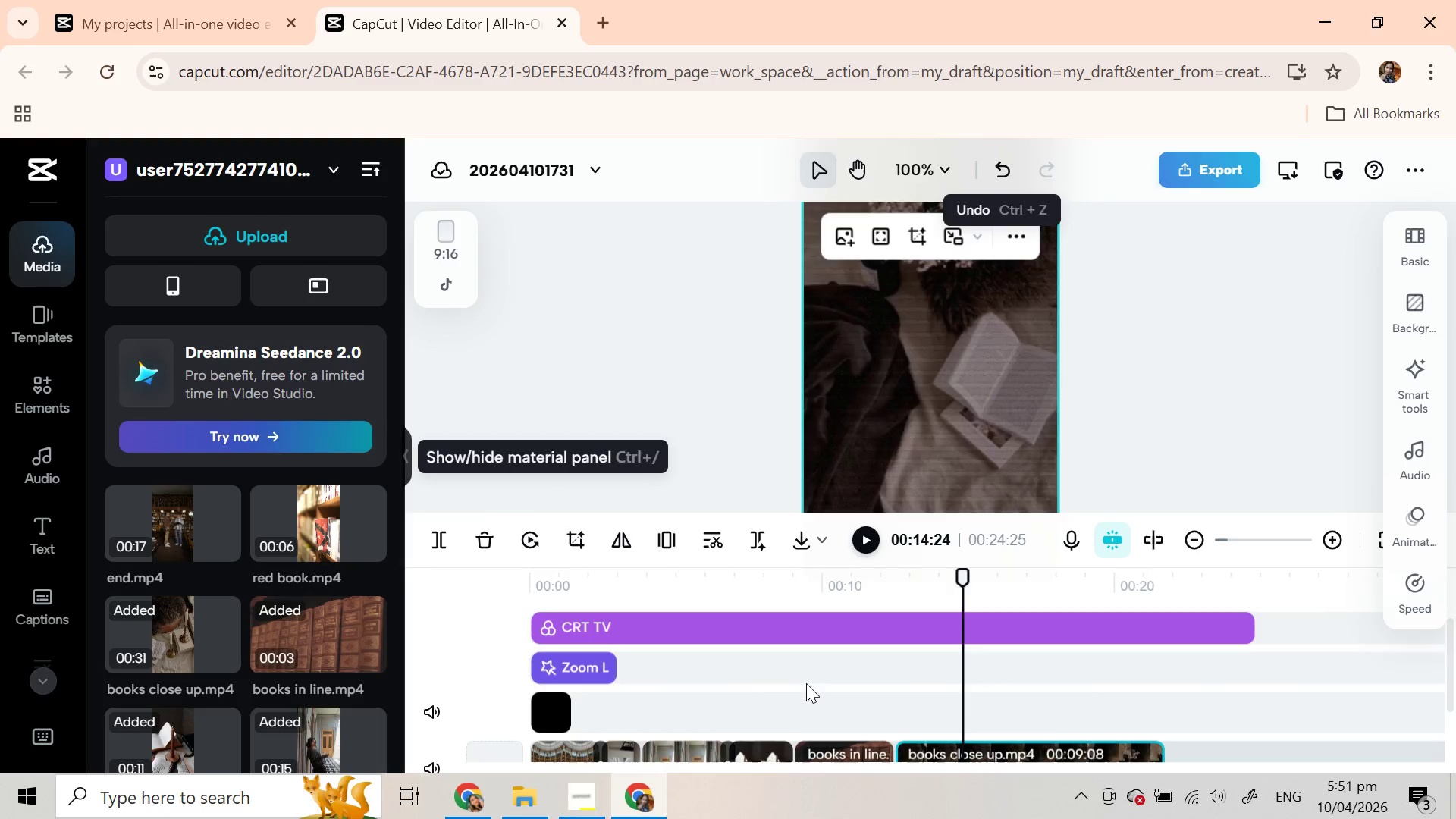 
scroll: coordinate [806, 683], scroll_direction: down, amount: 2.0
 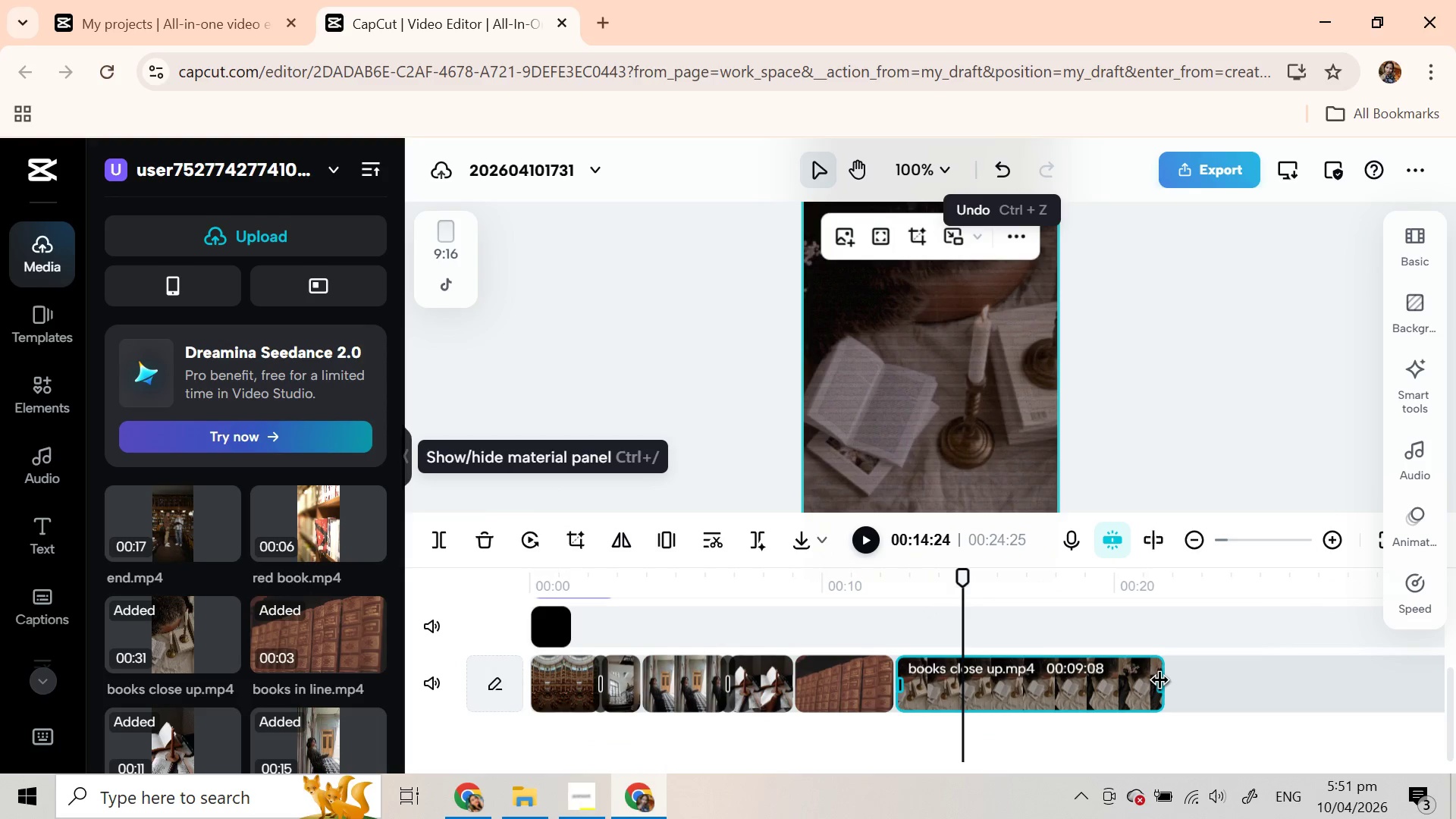 
left_click_drag(start_coordinate=[1160, 682], to_coordinate=[958, 658])
 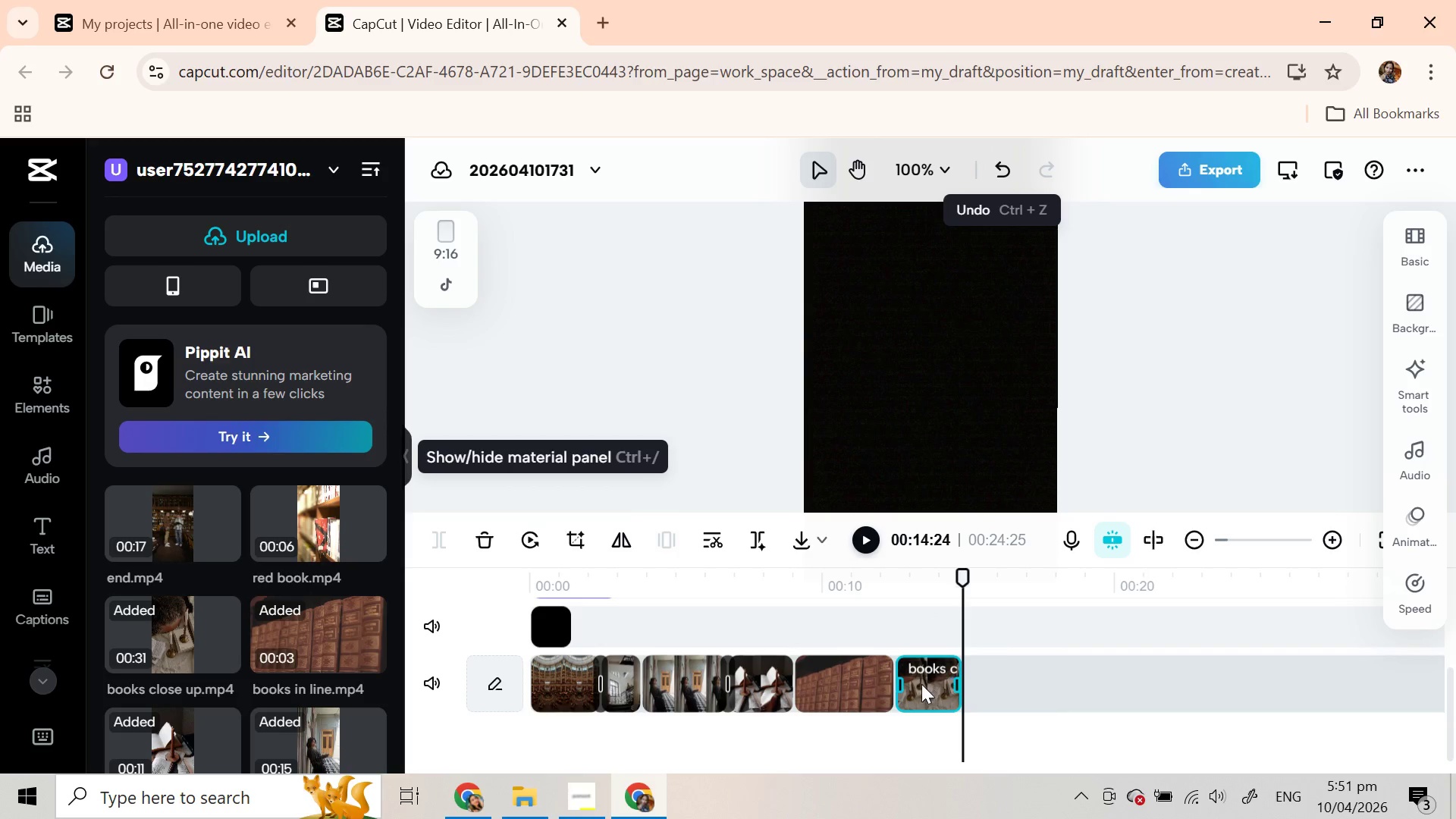 
left_click_drag(start_coordinate=[934, 682], to_coordinate=[833, 676])
 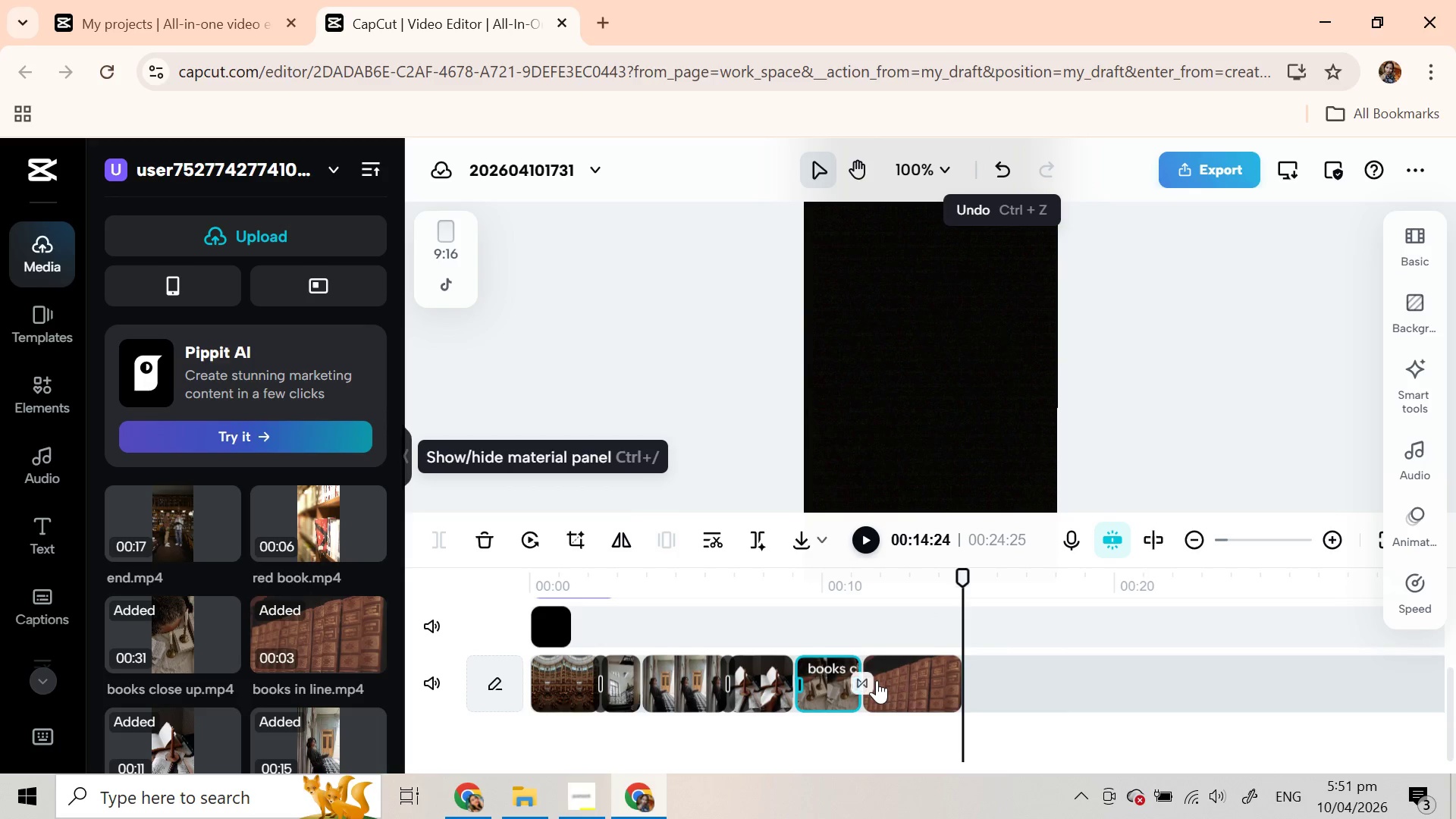 
left_click([877, 680])
 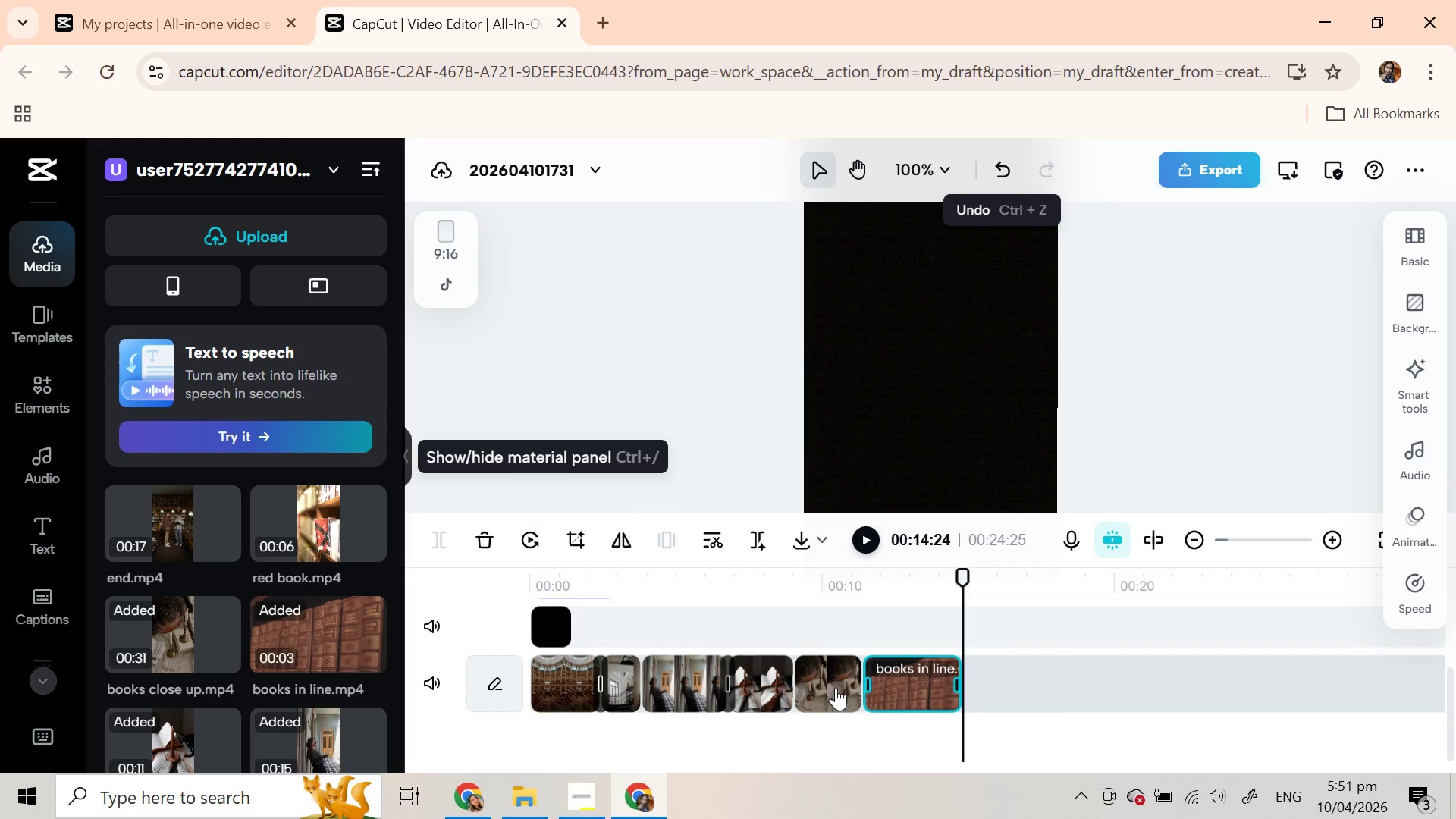 
left_click([779, 686])
 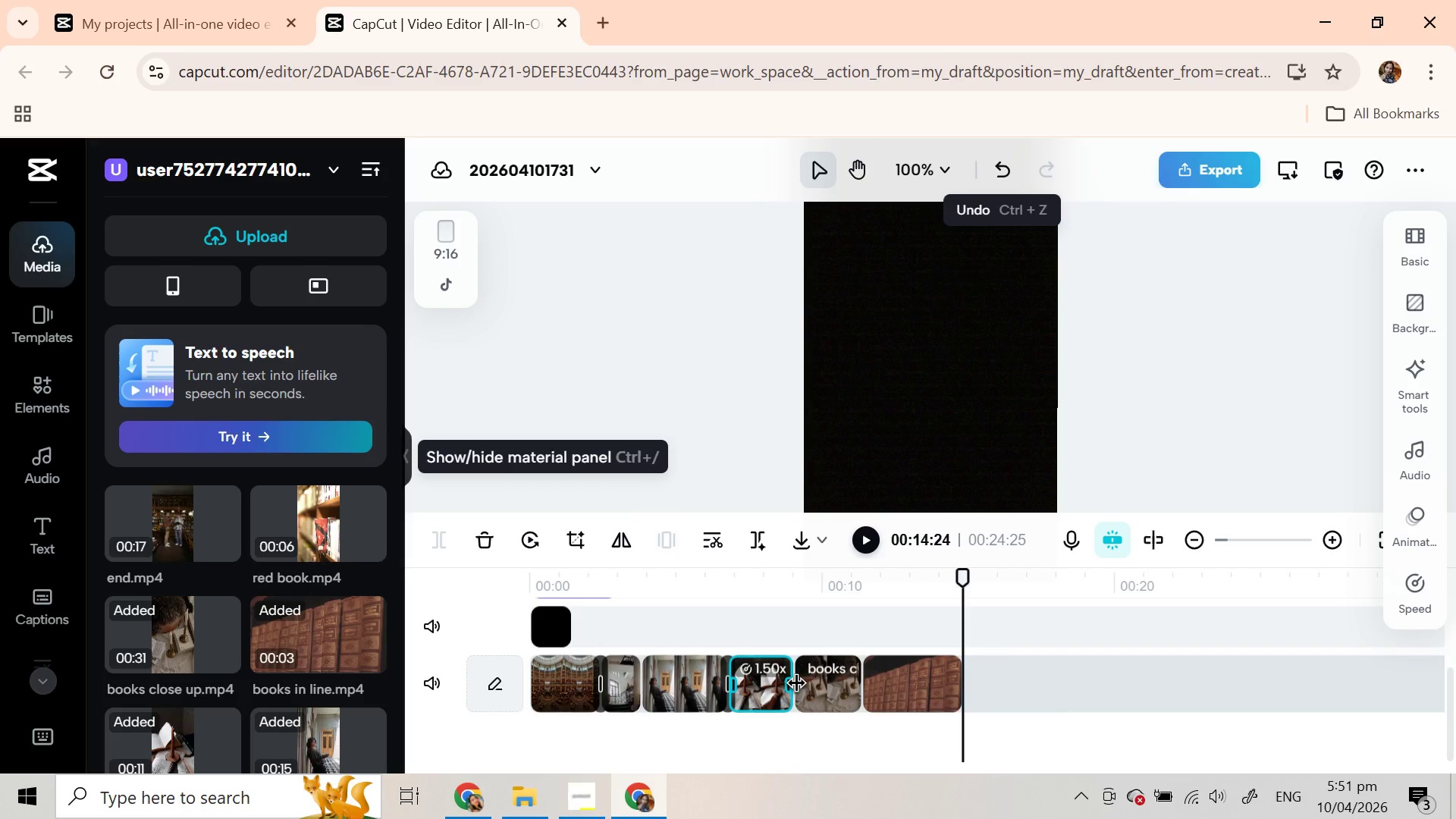 
left_click([789, 621])
 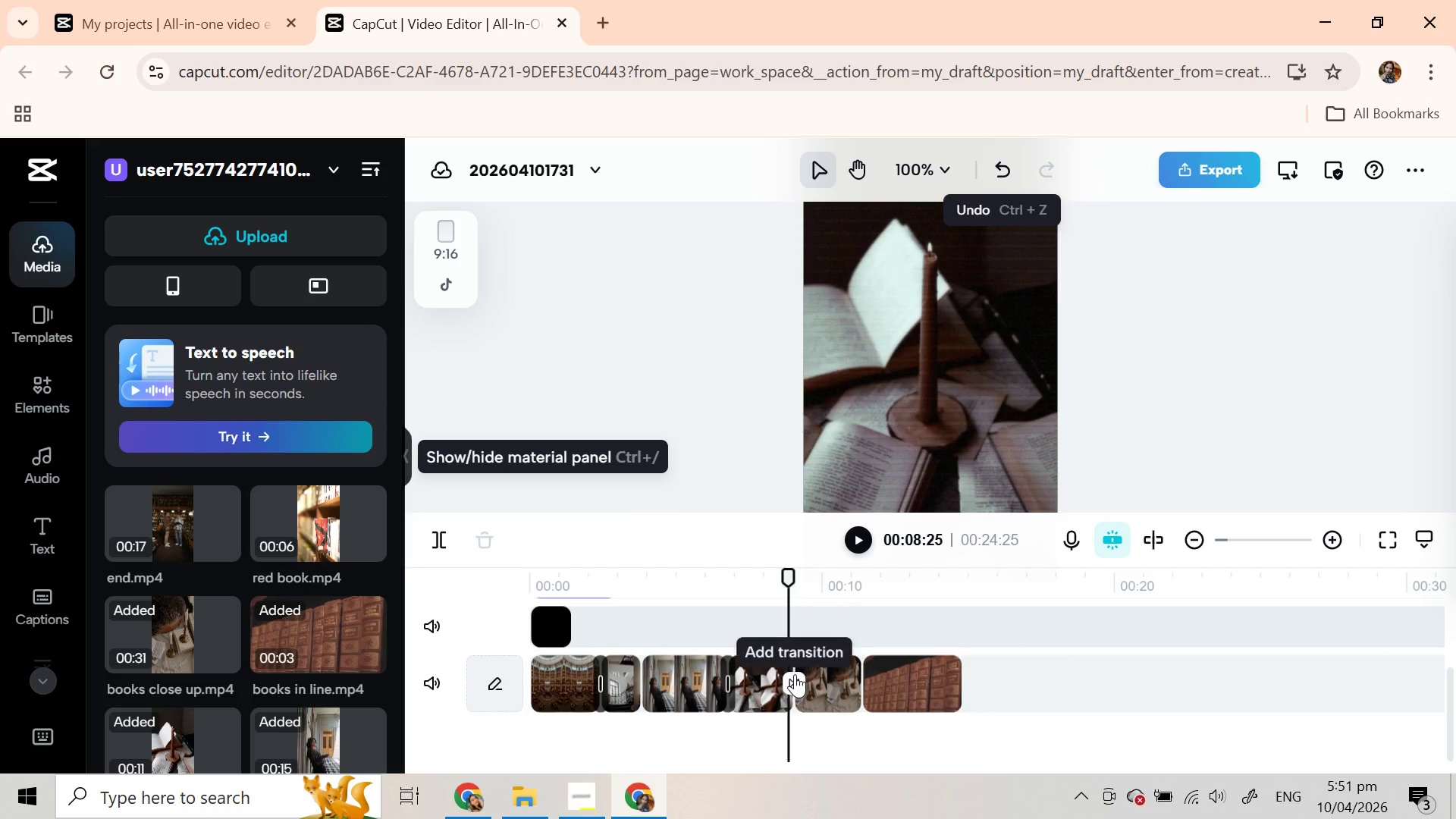 
left_click([795, 674])
 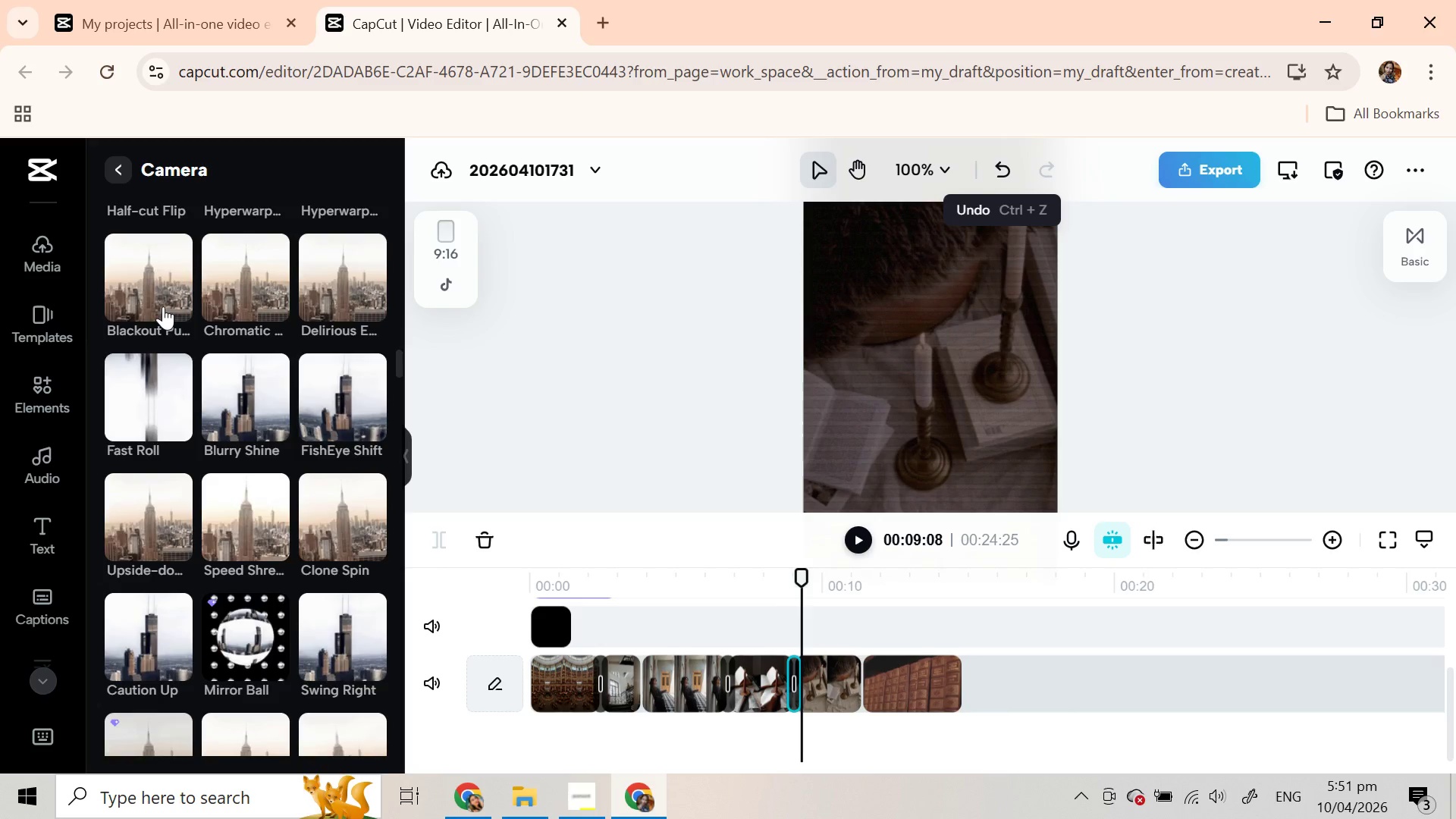 
left_click_drag(start_coordinate=[158, 293], to_coordinate=[797, 676])
 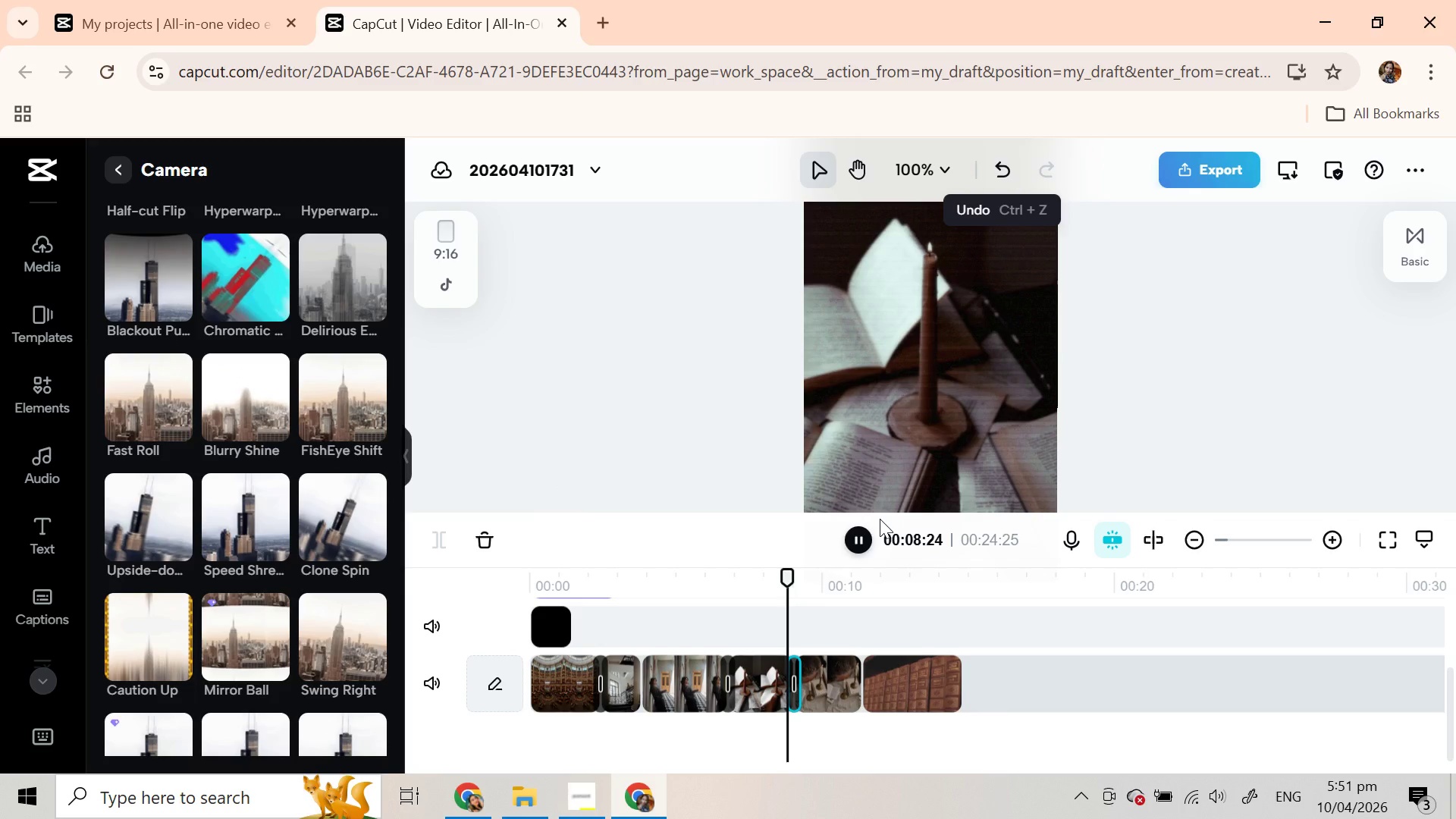 
left_click([861, 532])
 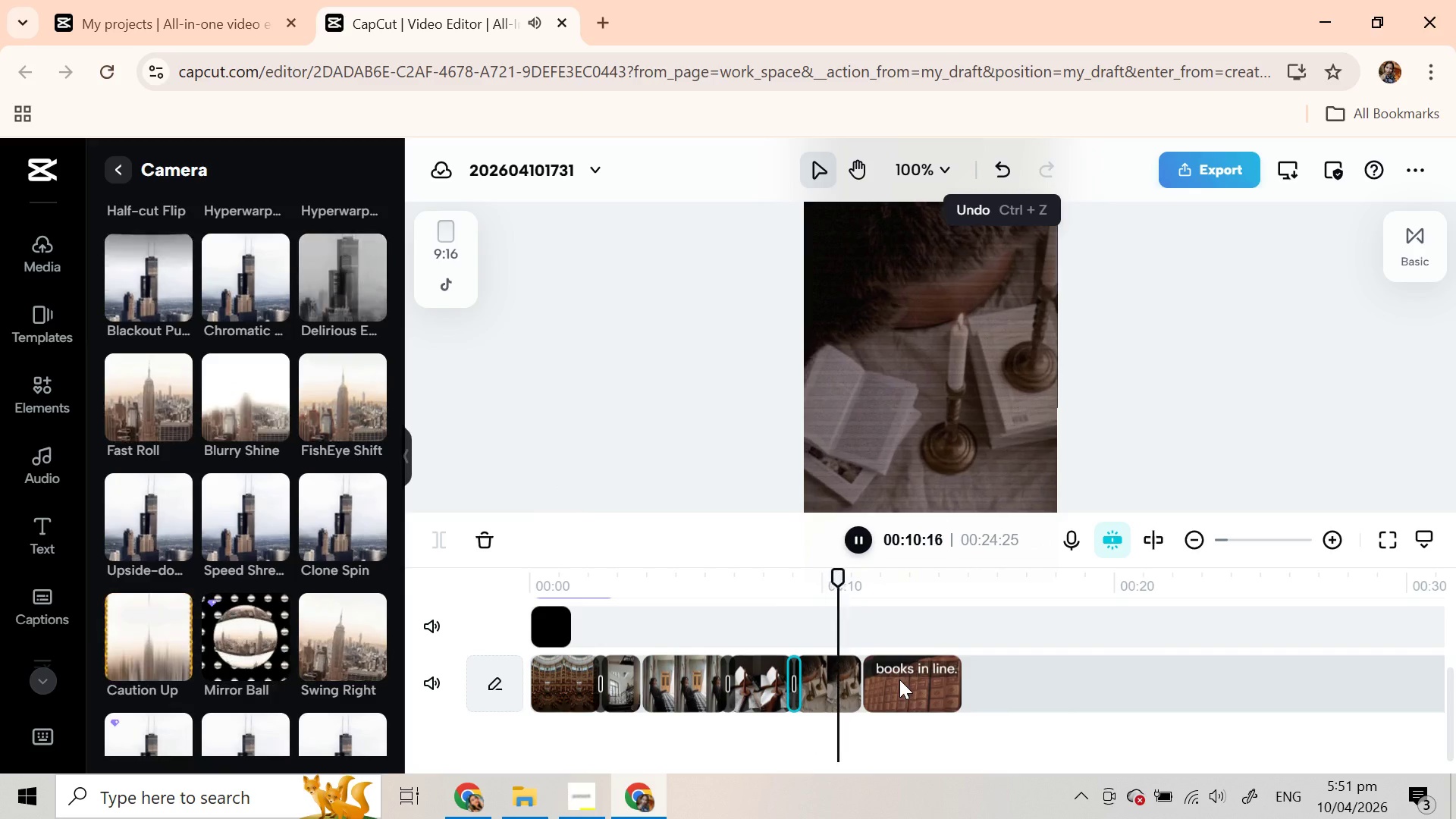 
wait(6.26)
 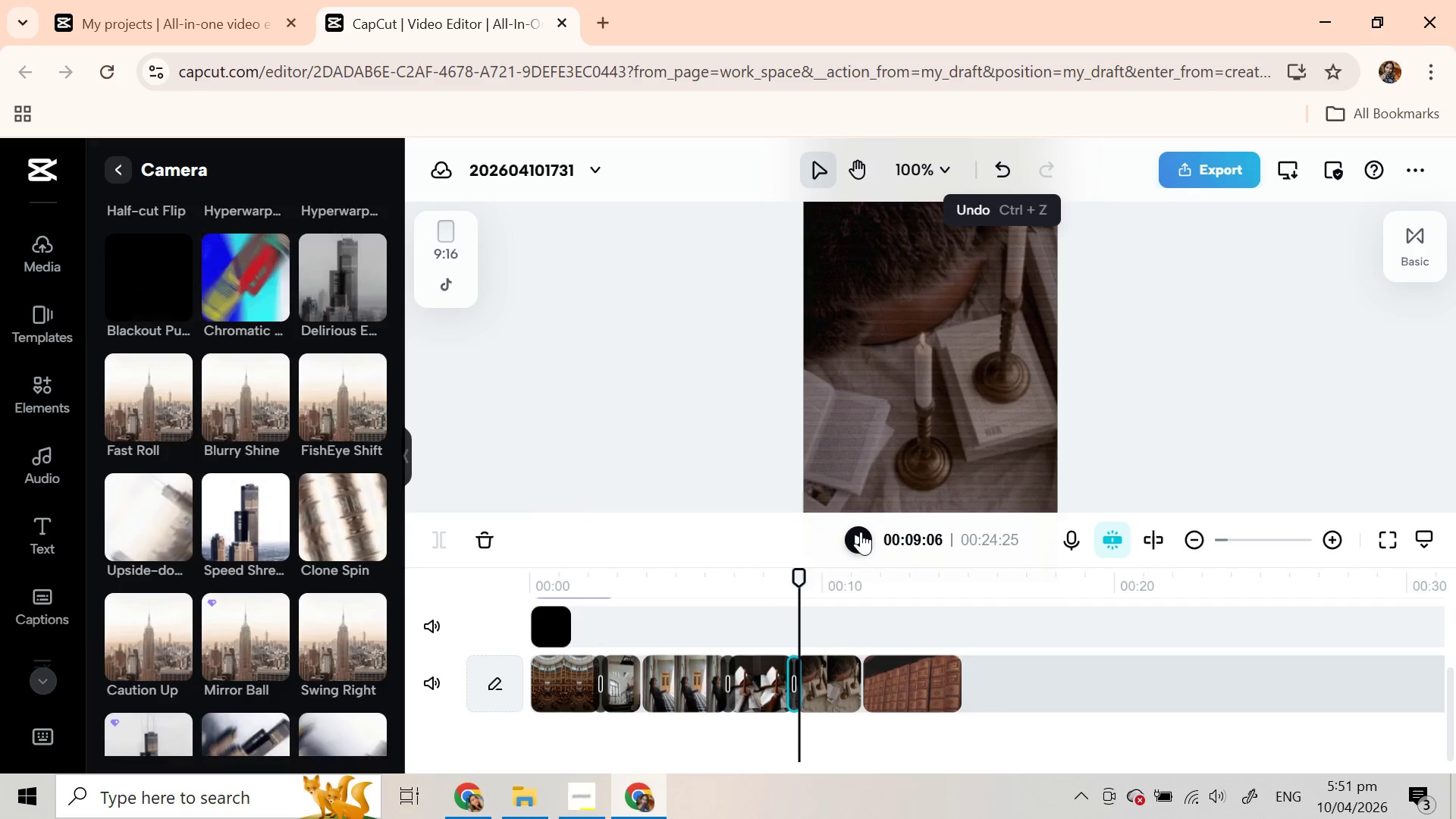 
left_click([899, 679])
 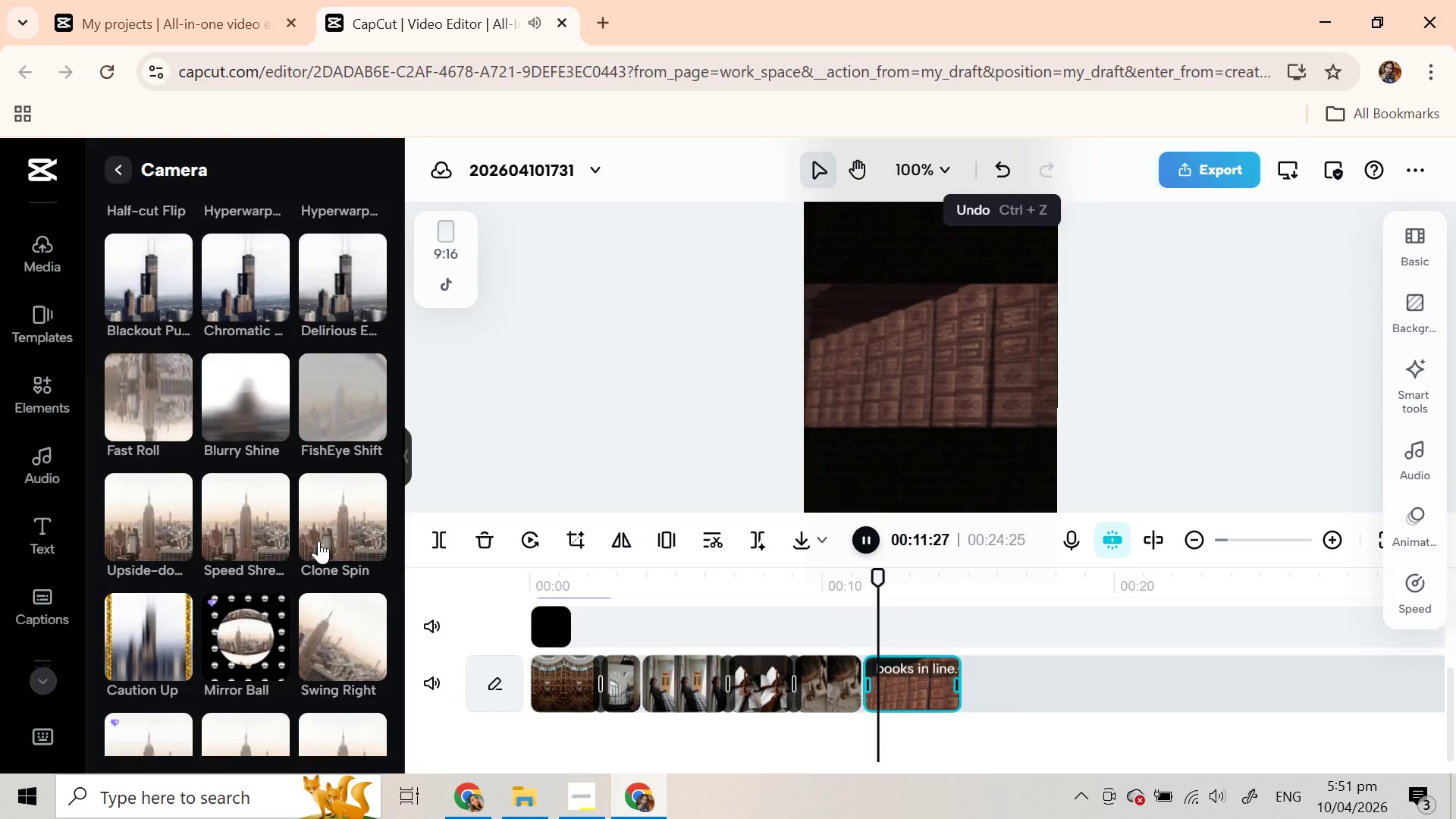 
scroll: coordinate [317, 539], scroll_direction: down, amount: 6.0
 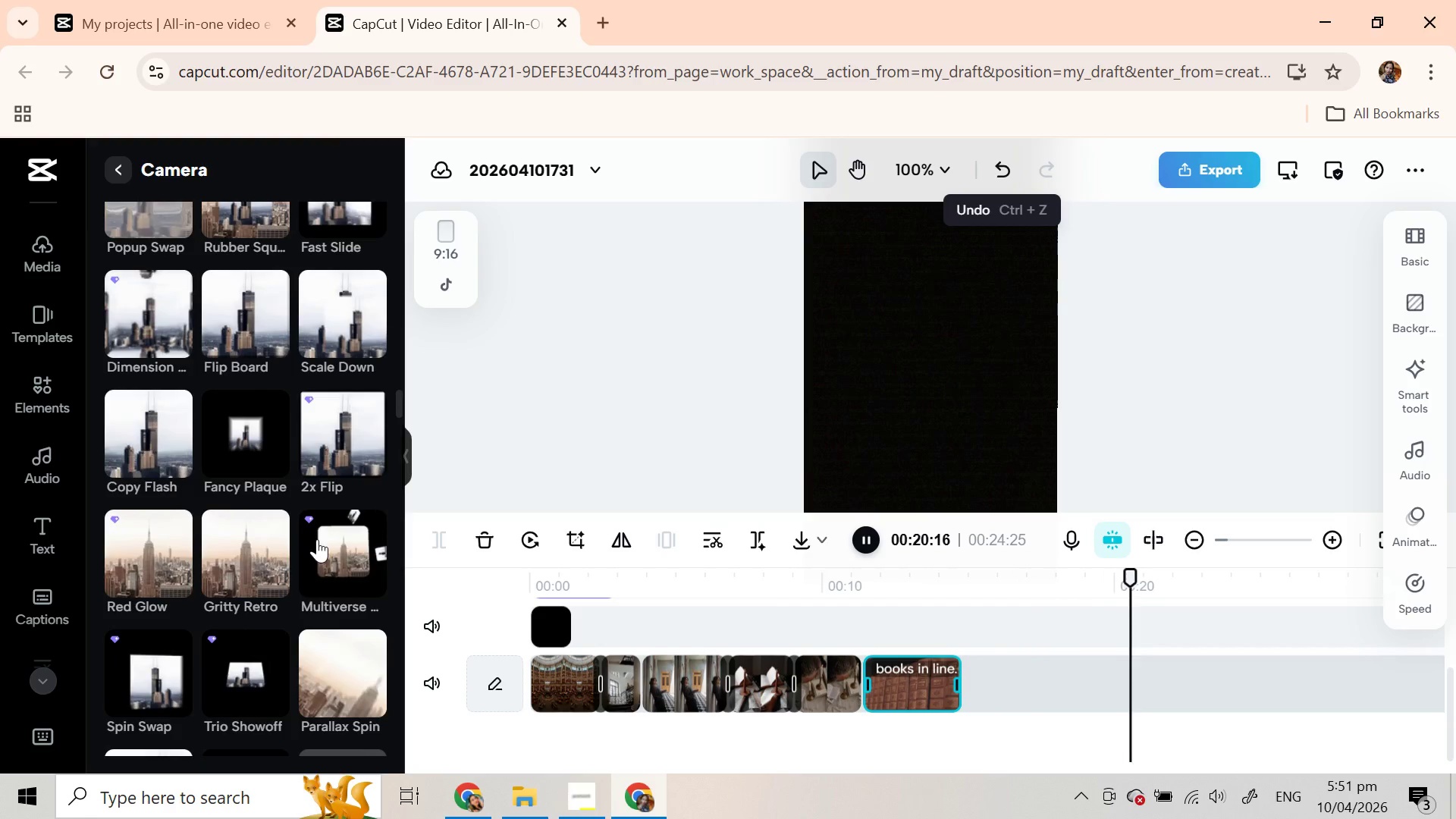 
wait(7.06)
 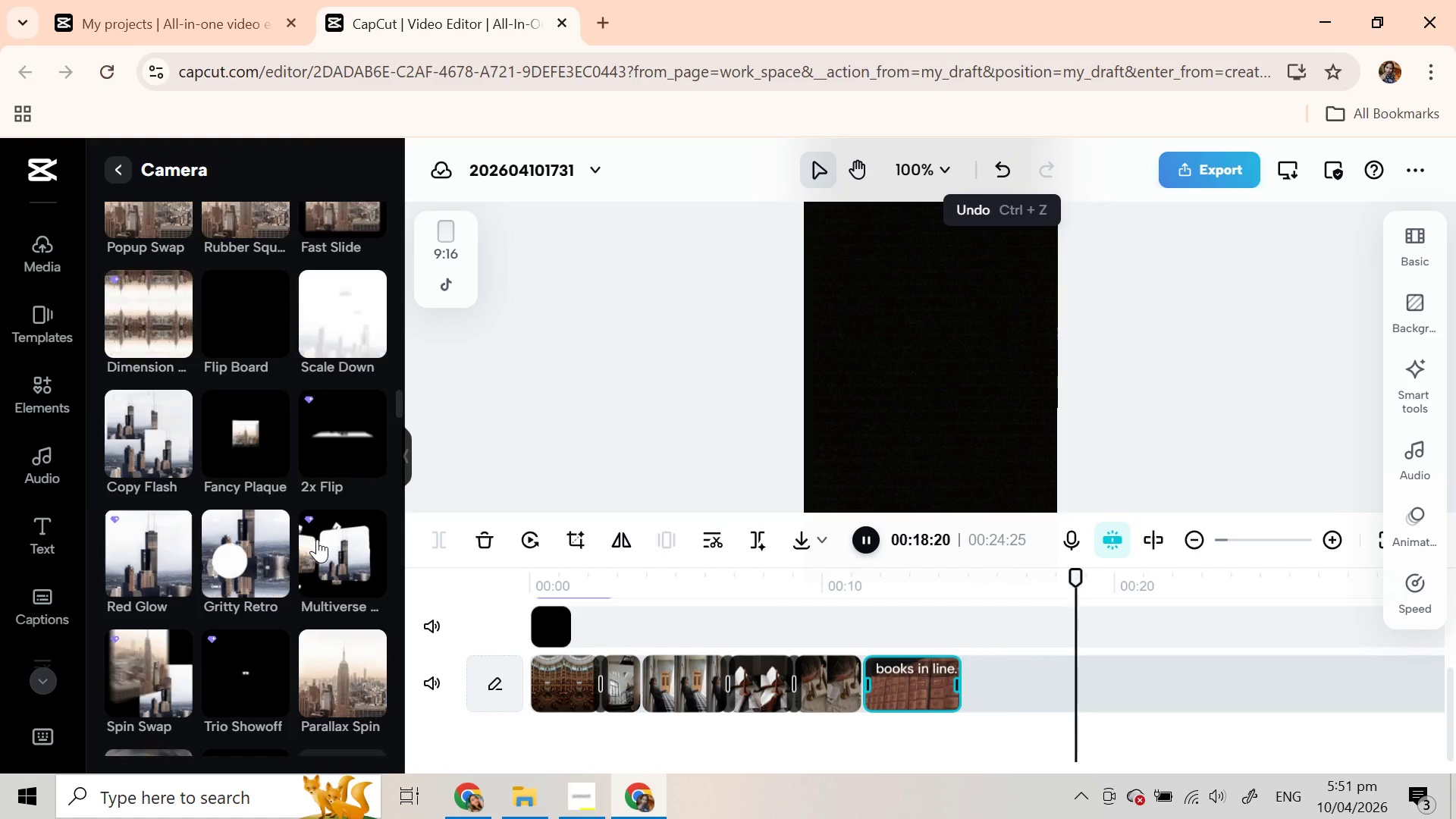 
scroll: coordinate [313, 560], scroll_direction: down, amount: 1.0
 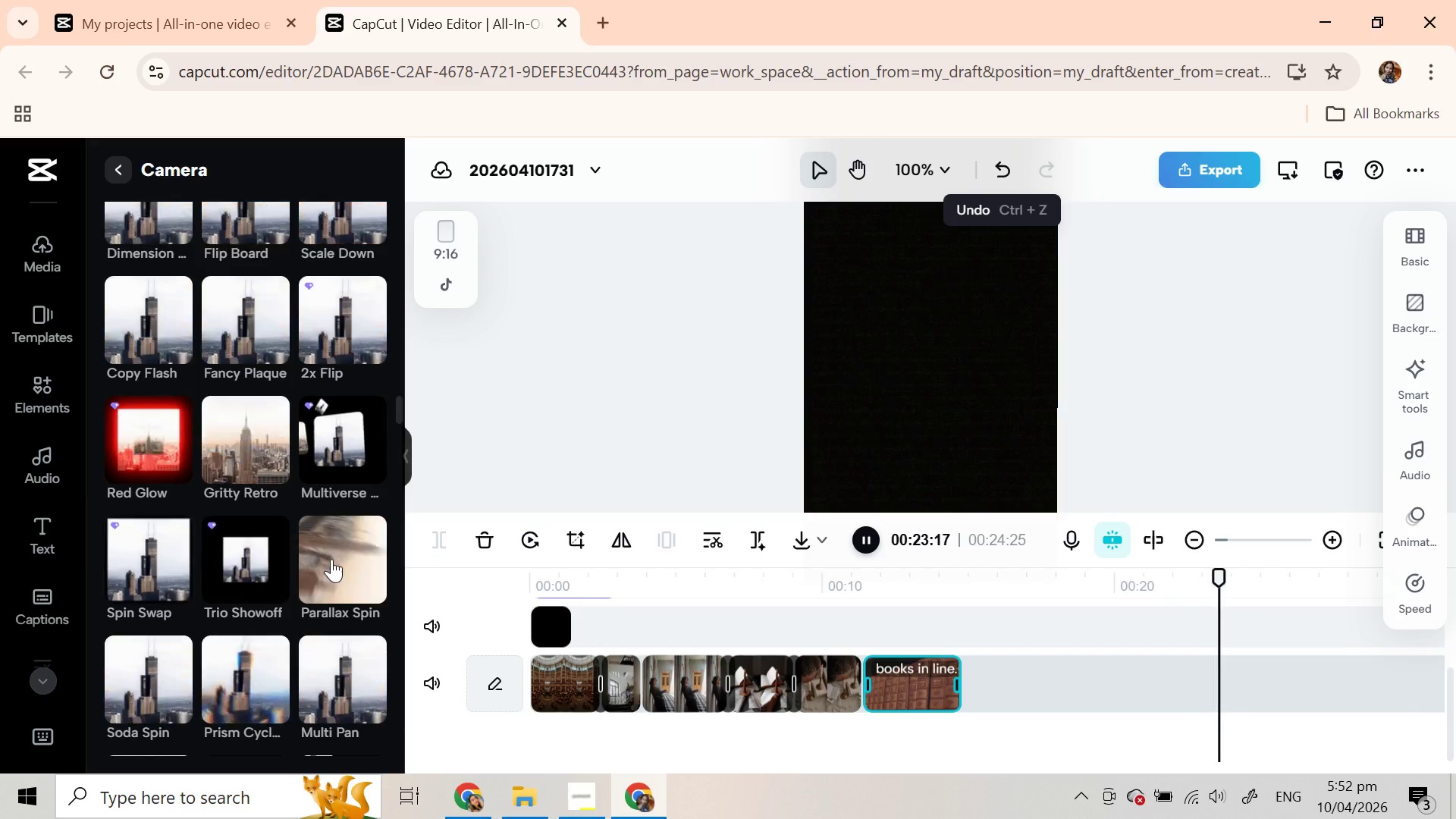 
left_click_drag(start_coordinate=[331, 559], to_coordinate=[864, 686])
 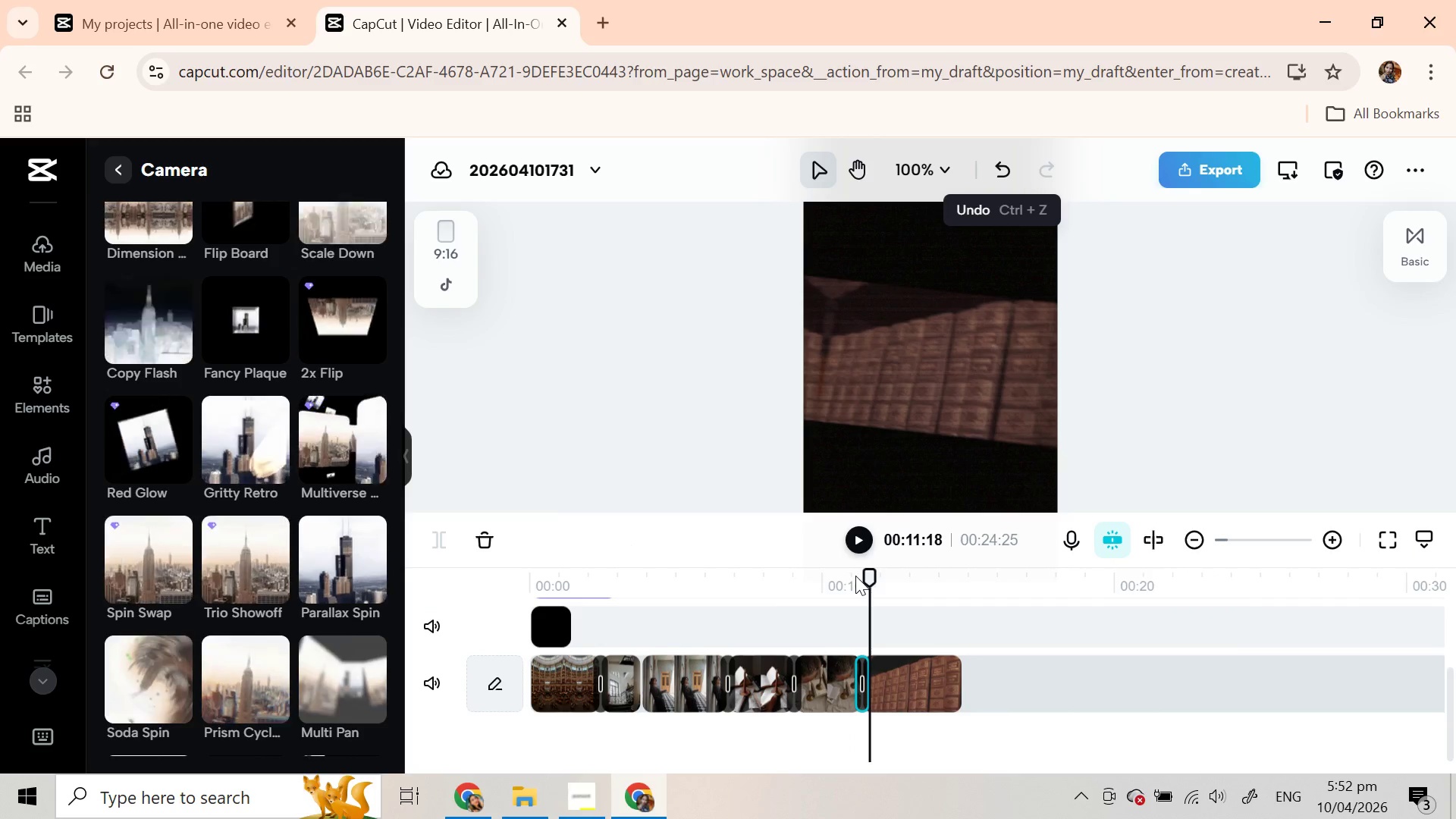 
left_click([852, 536])
 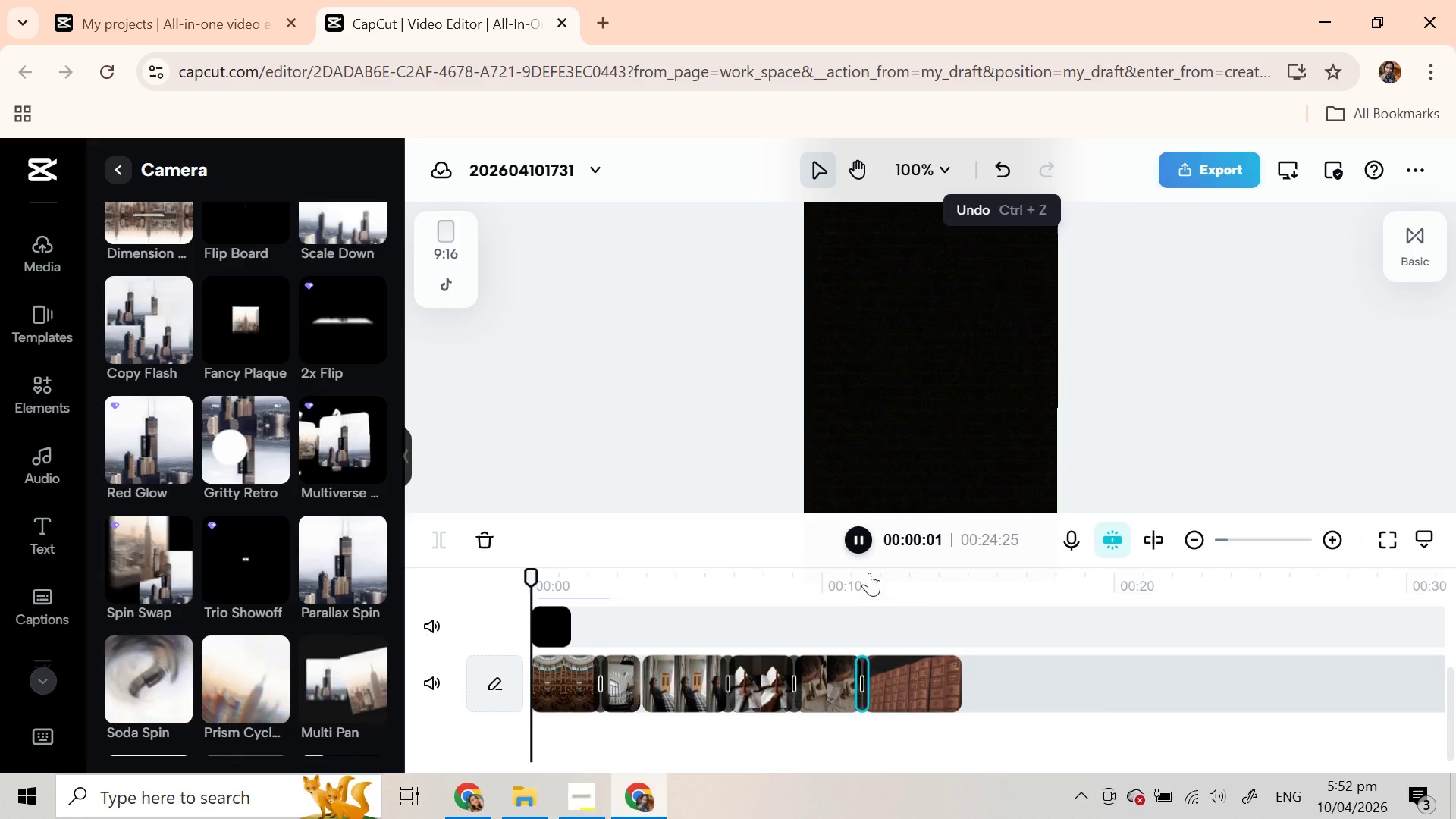 
mouse_move([903, 659])
 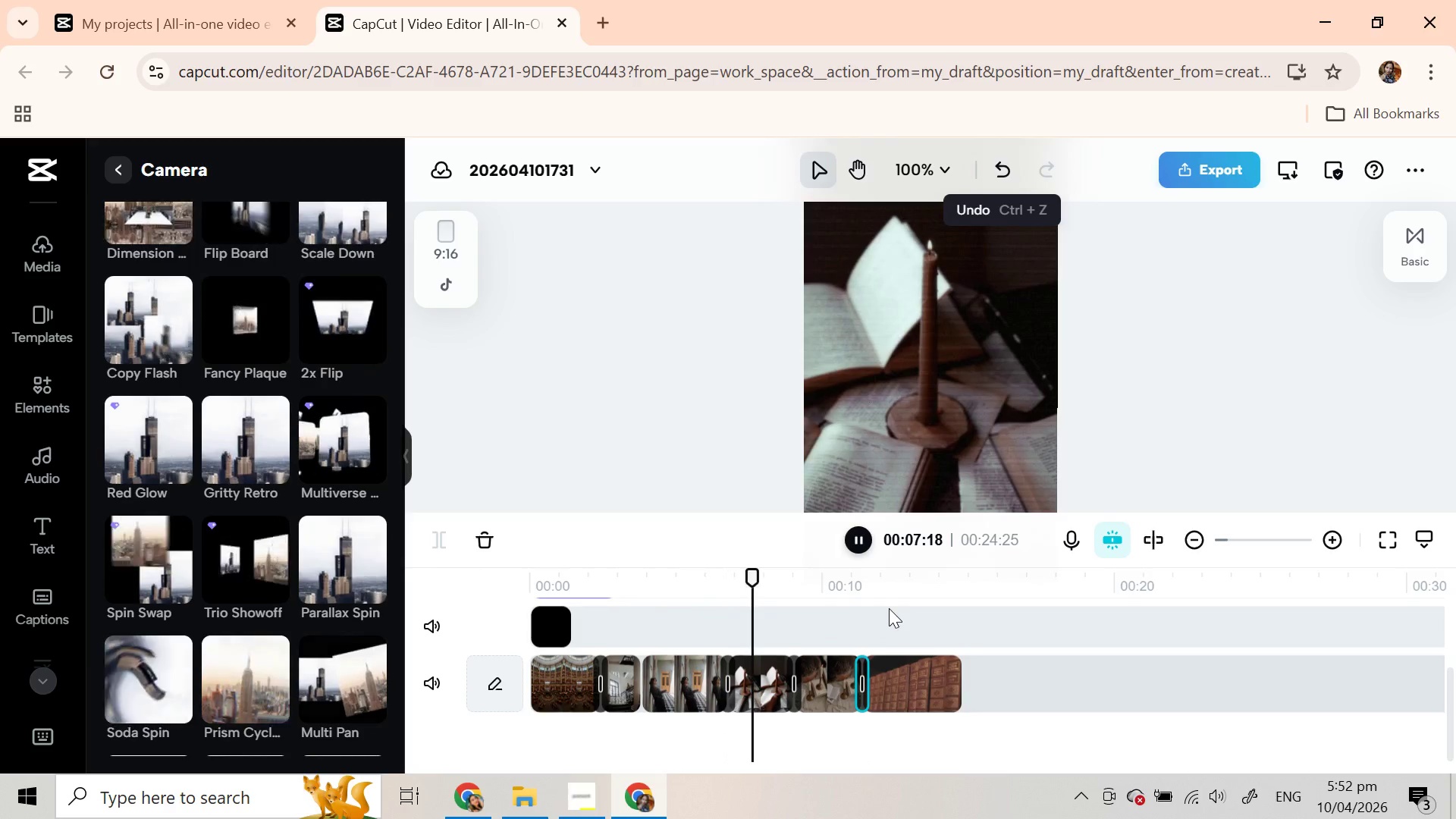 
wait(11.79)
 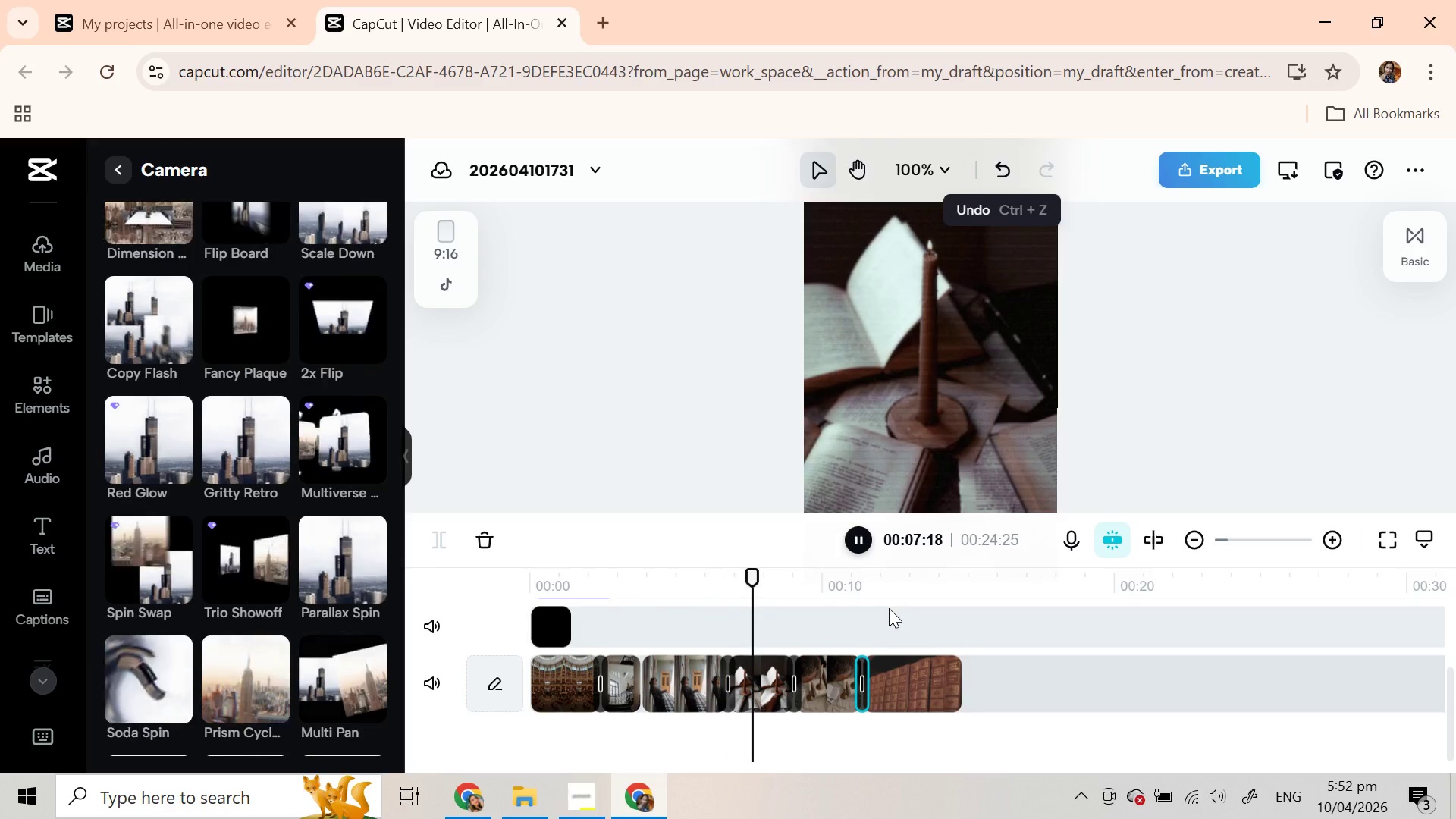 
left_click([789, 687])
 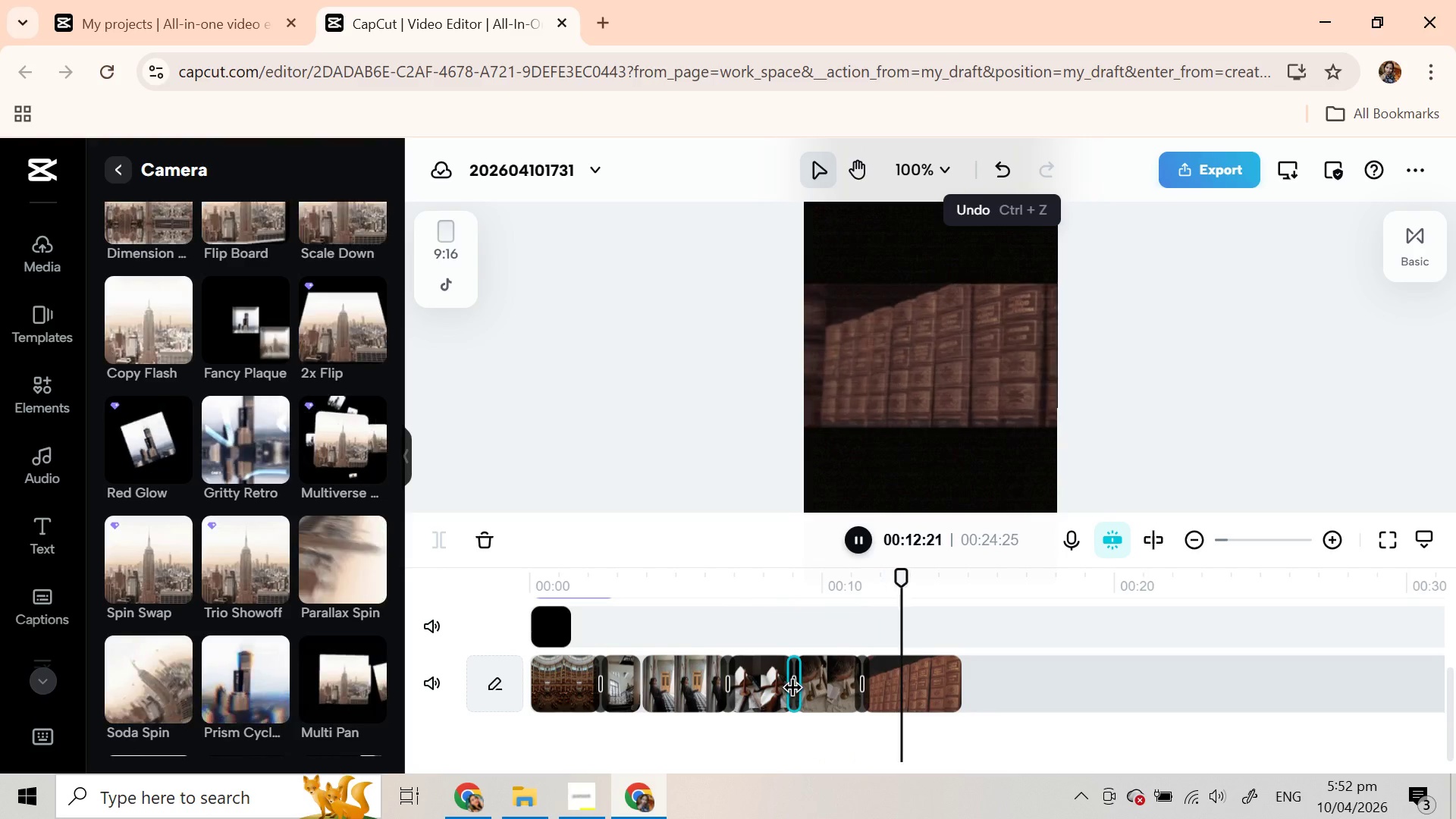 
left_click([795, 692])
 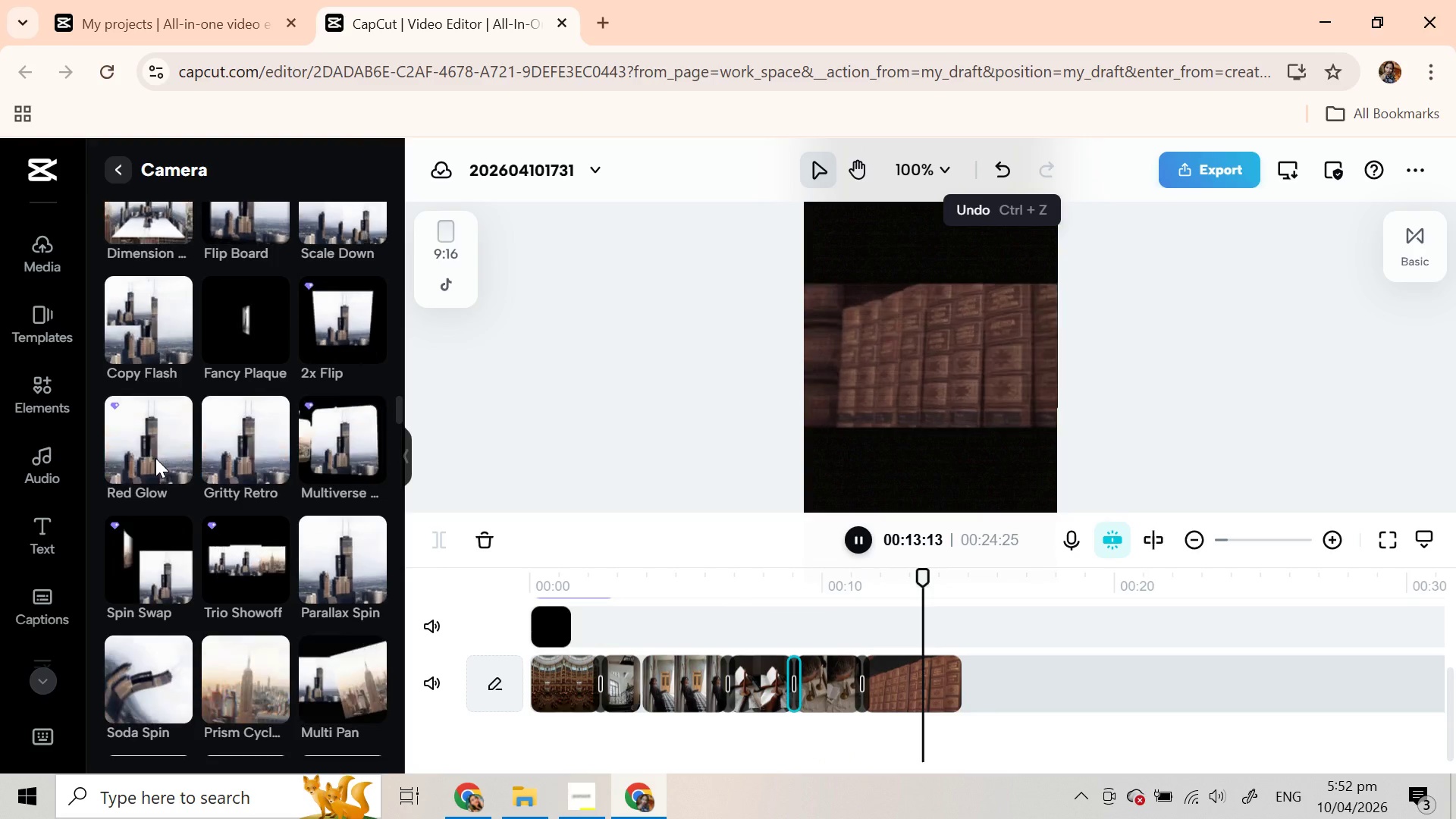 
scroll: coordinate [303, 420], scroll_direction: up, amount: 20.0
 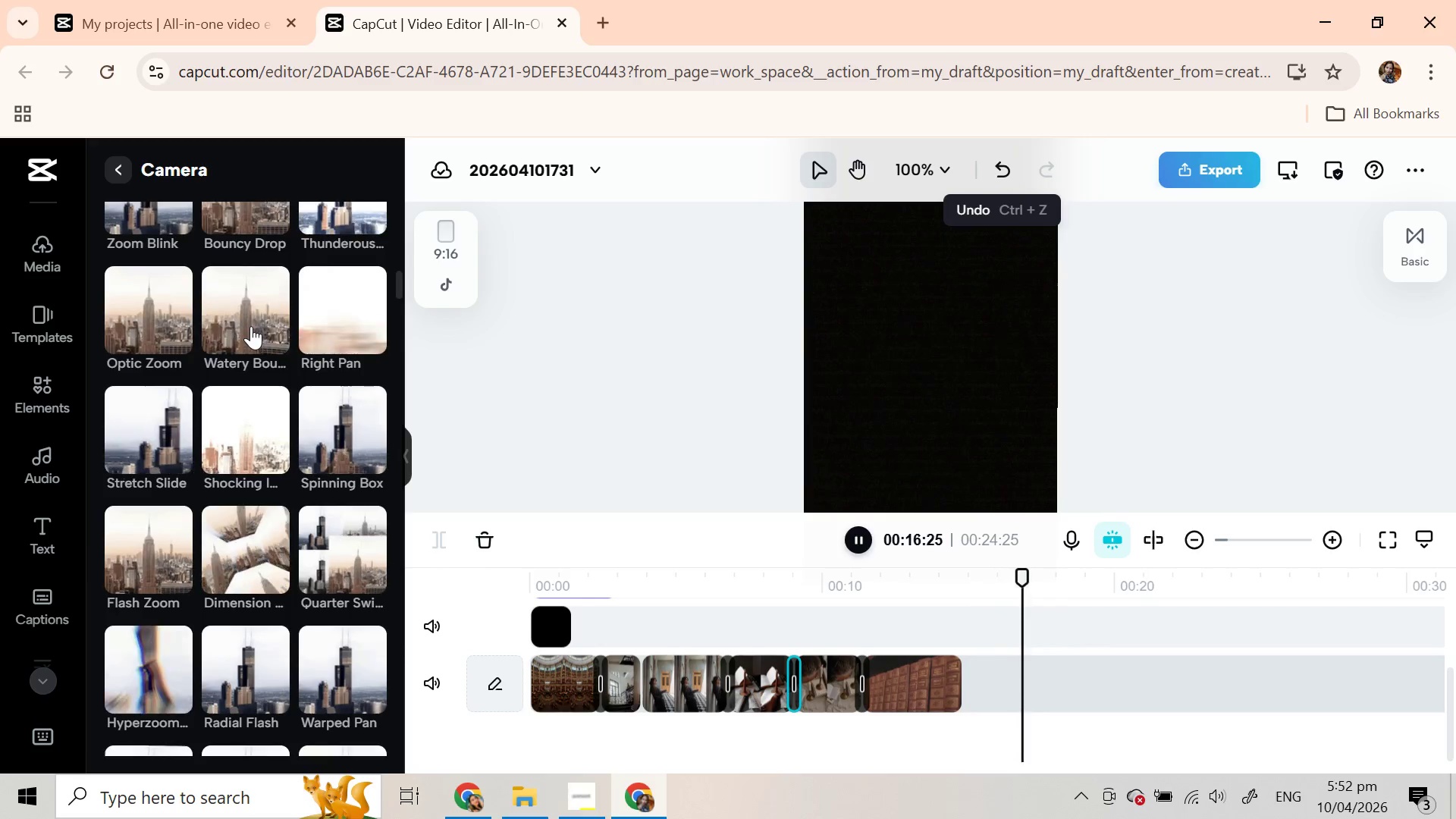 
left_click_drag(start_coordinate=[251, 326], to_coordinate=[792, 720])
 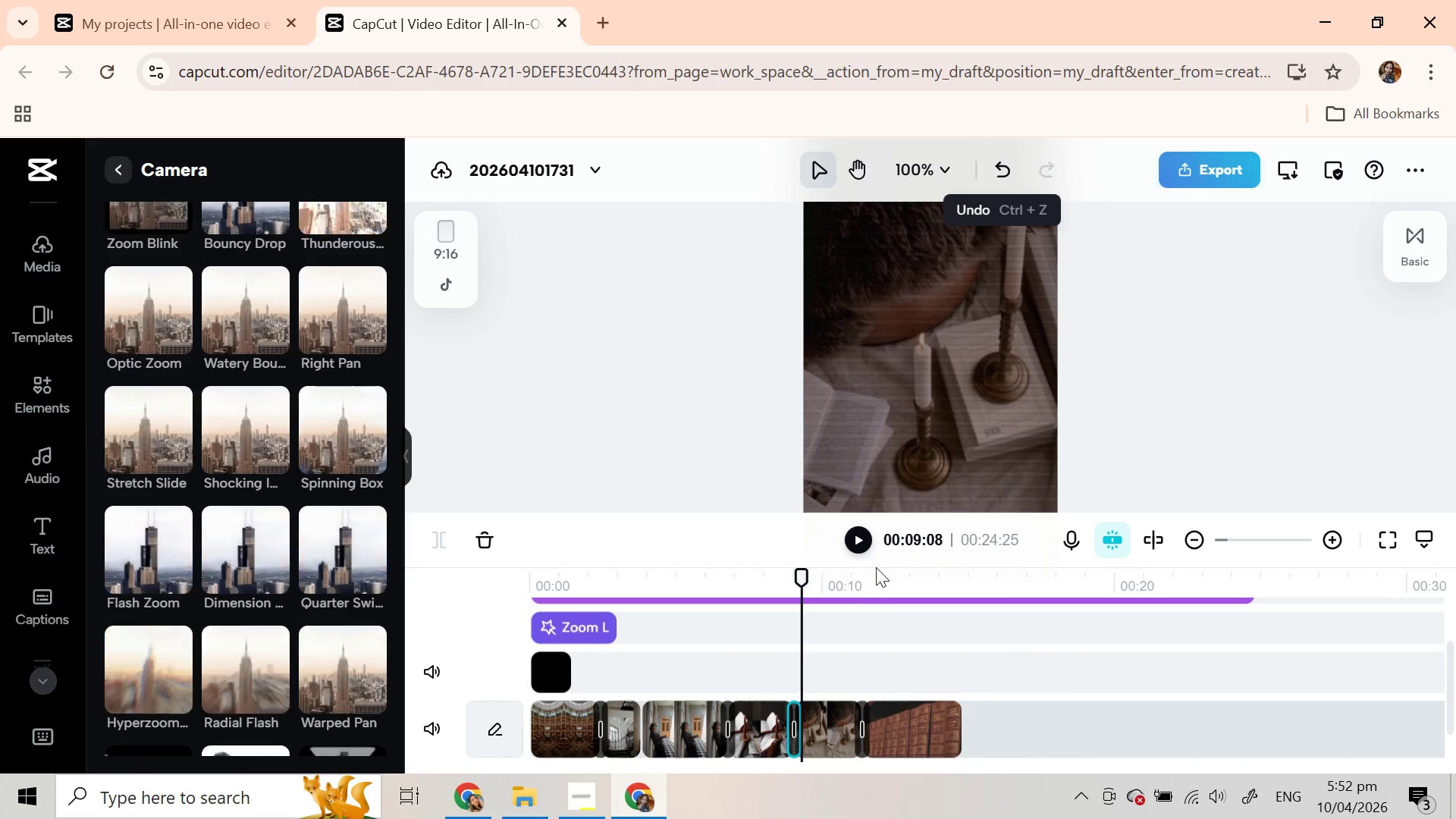 
left_click([852, 539])
 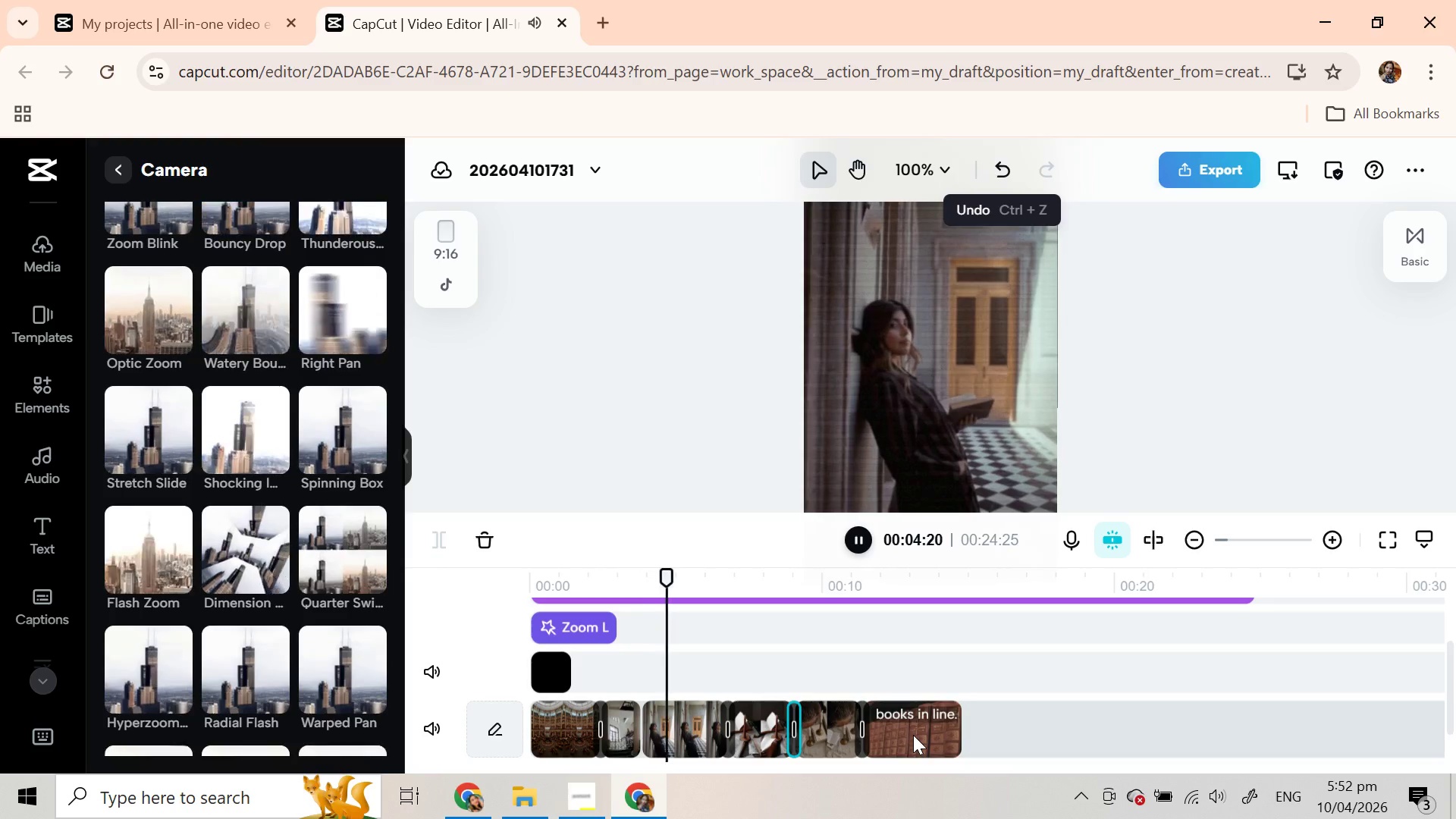 
wait(7.42)
 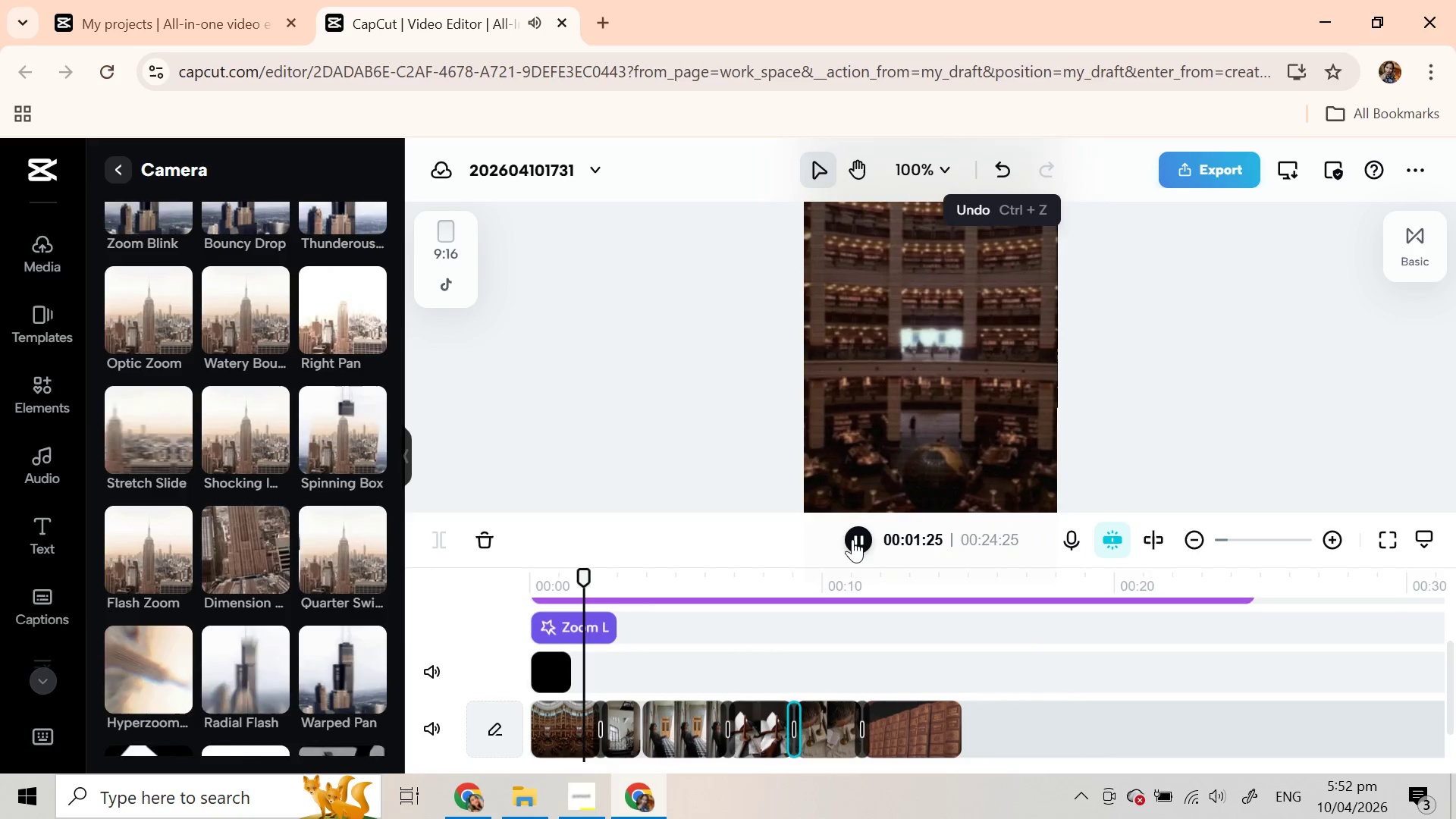 
left_click([913, 735])
 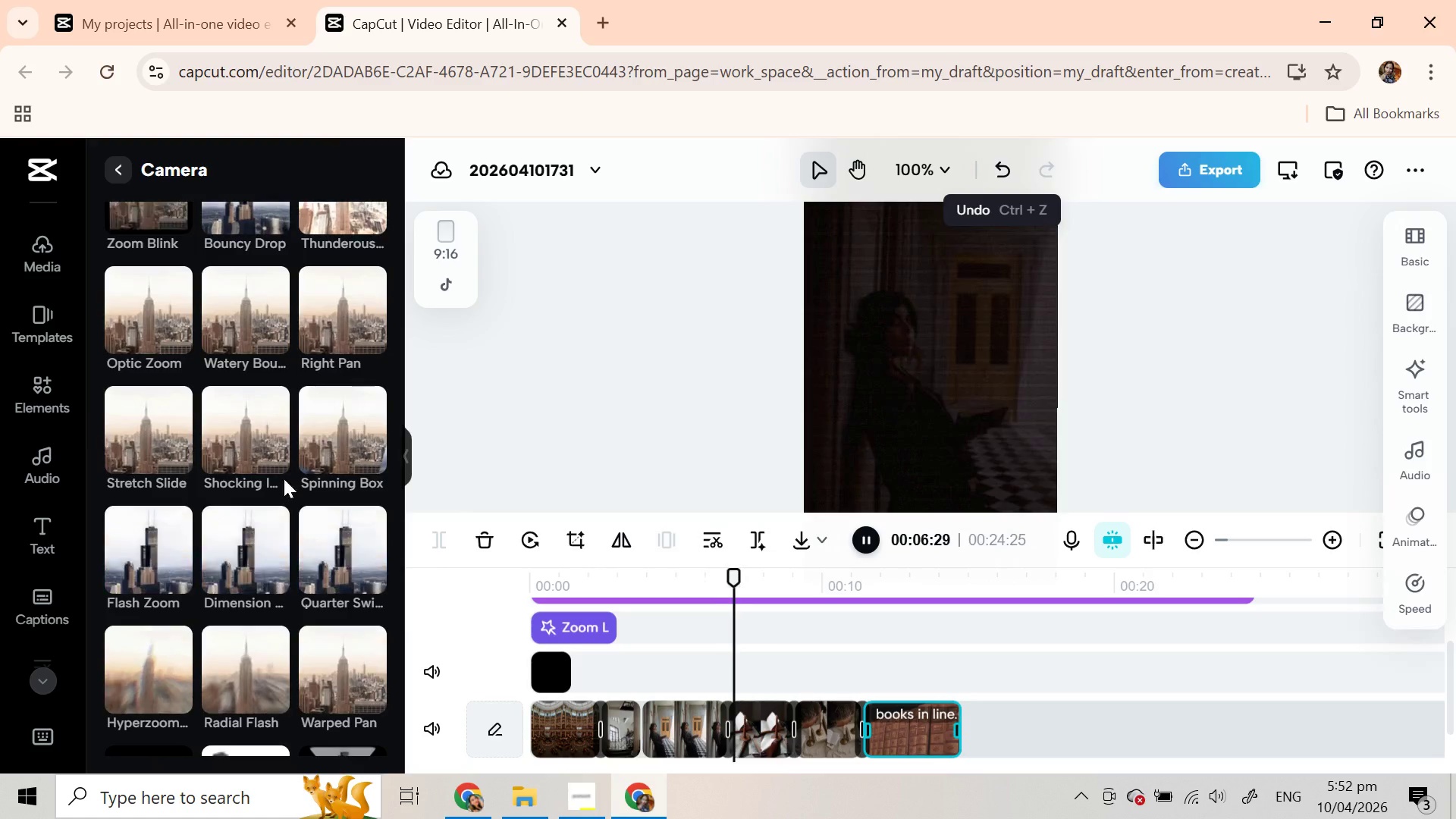 
scroll: coordinate [278, 472], scroll_direction: up, amount: 11.0
 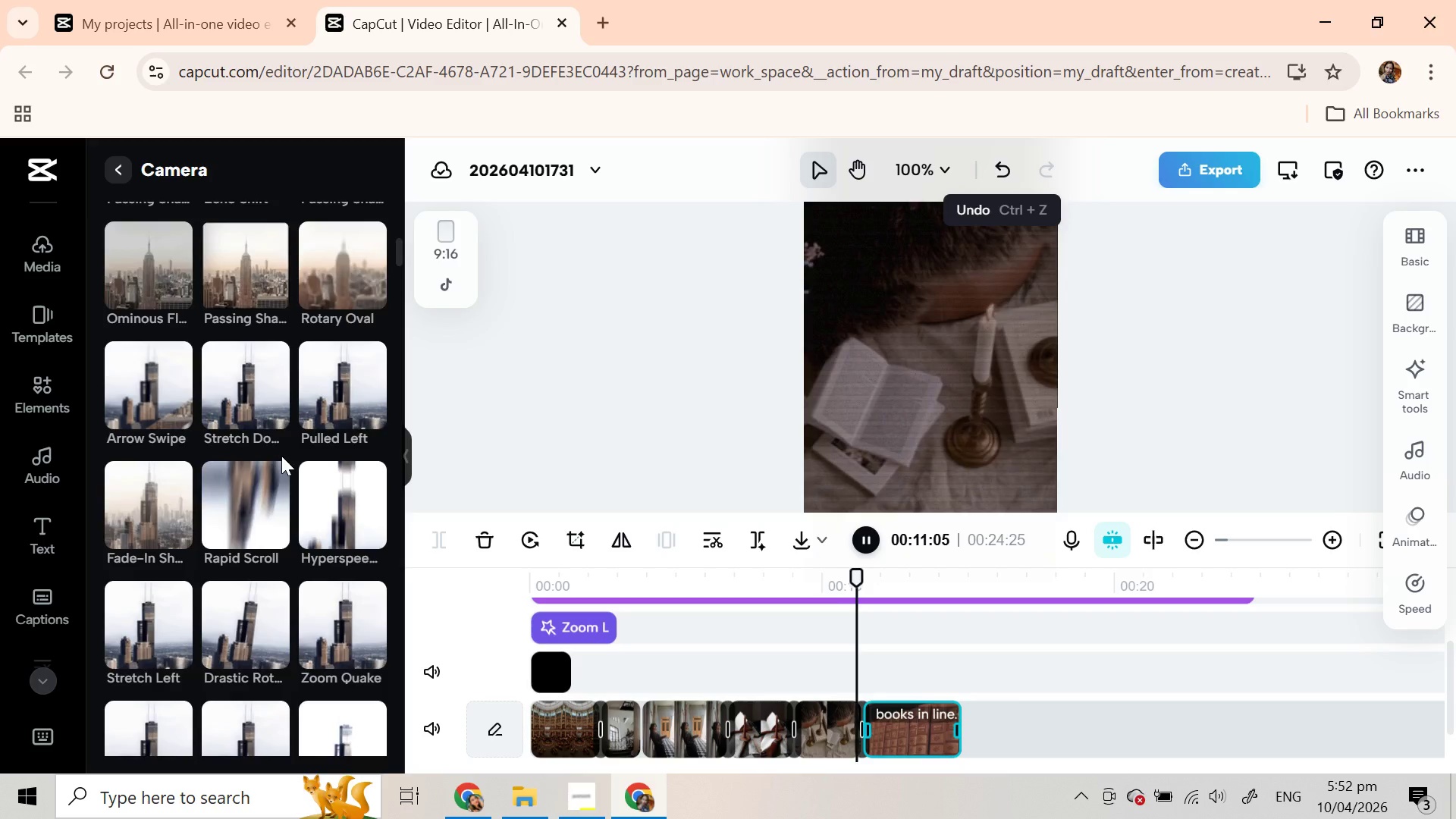 
wait(8.49)
 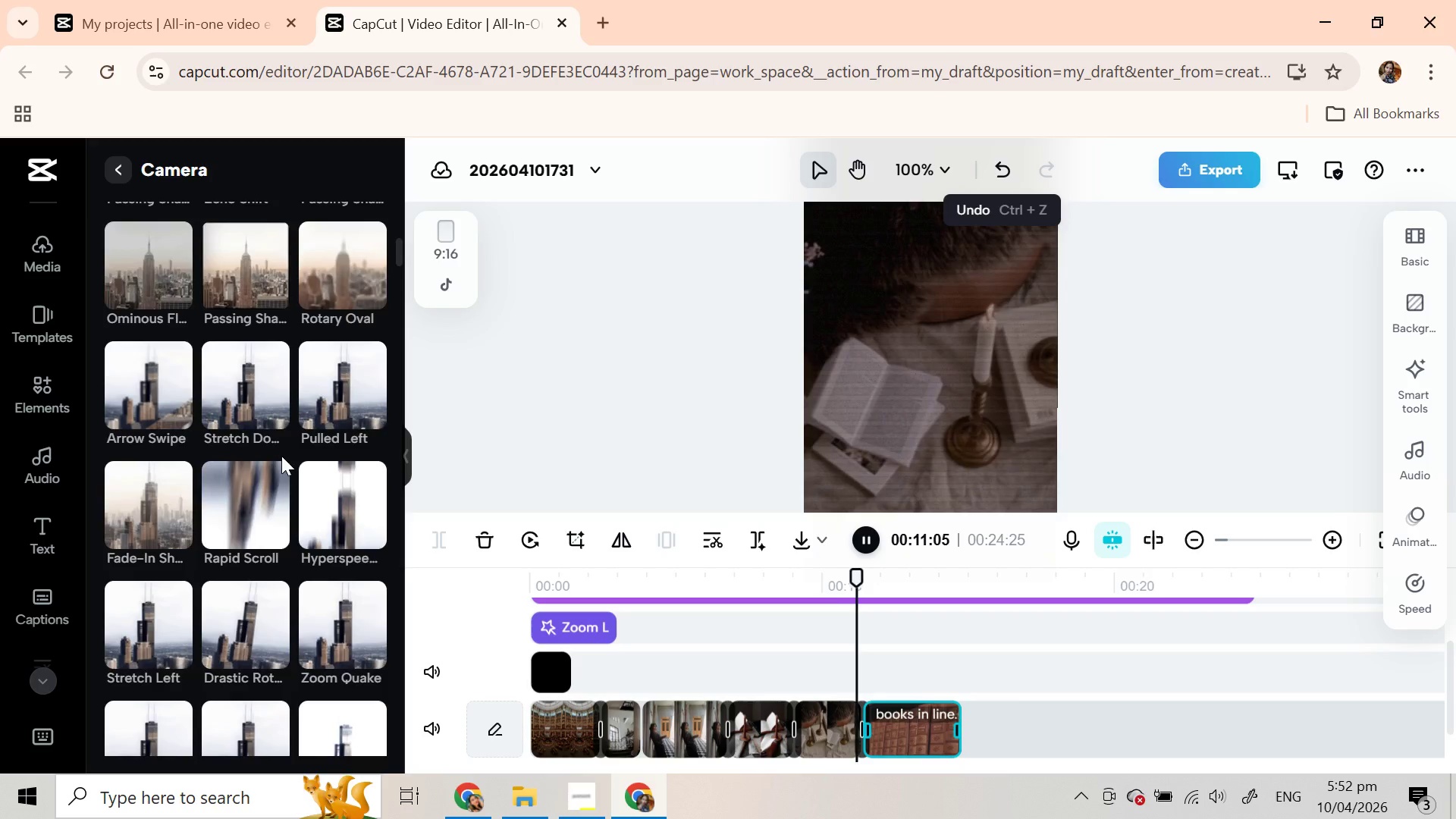 
mouse_move([933, 715])
 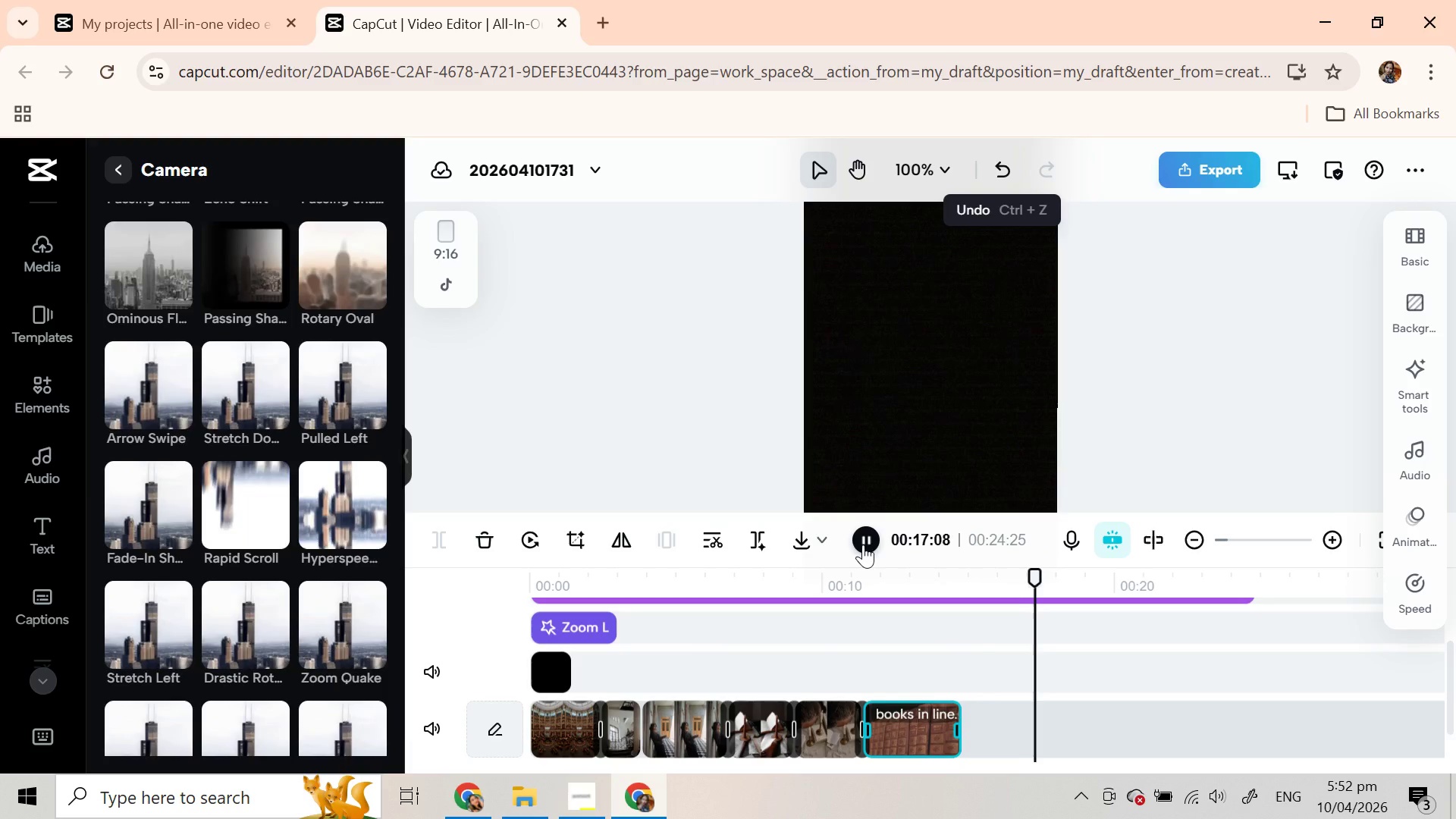 
left_click([862, 544])
 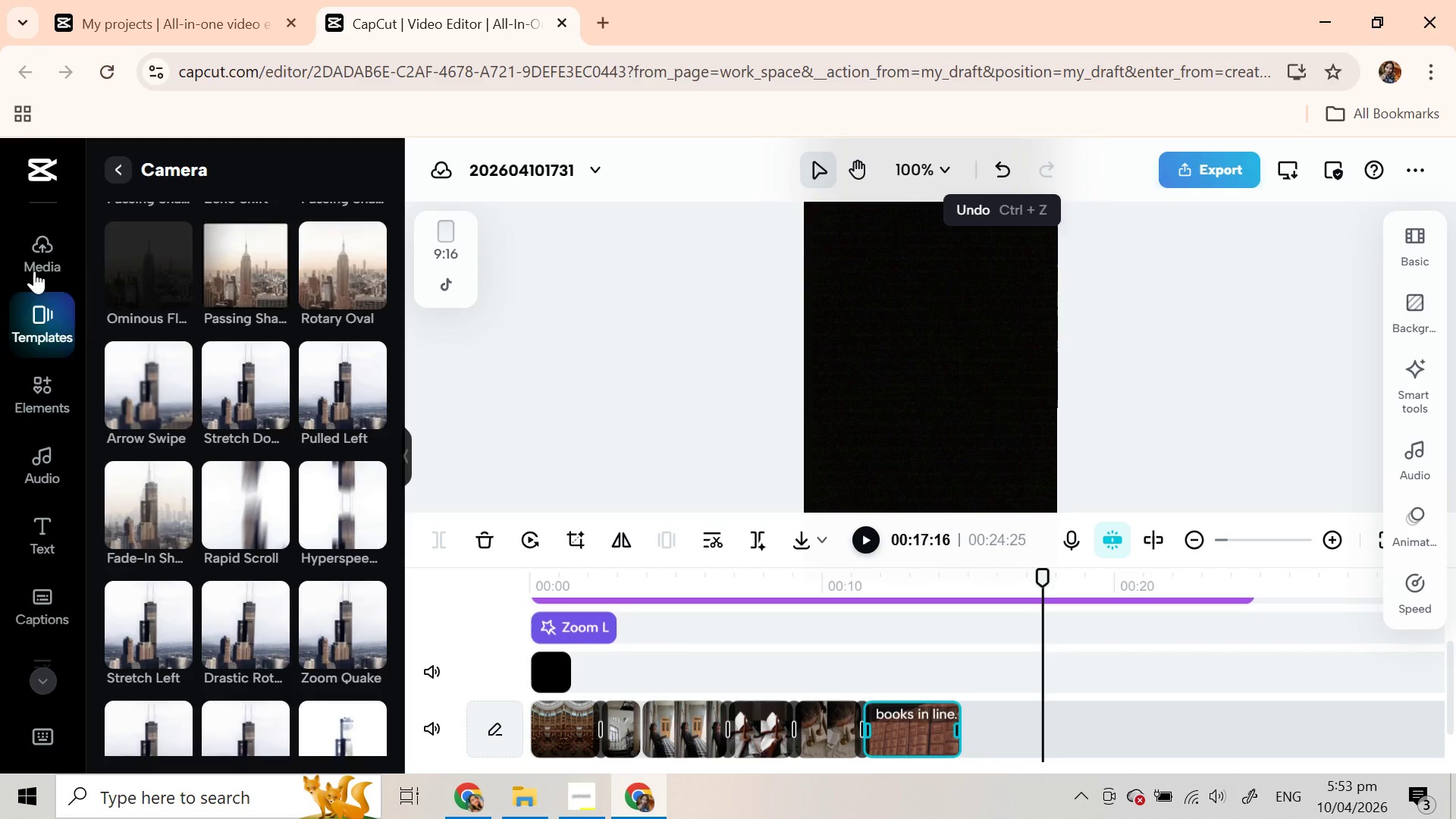 
scroll: coordinate [153, 402], scroll_direction: up, amount: 9.0
 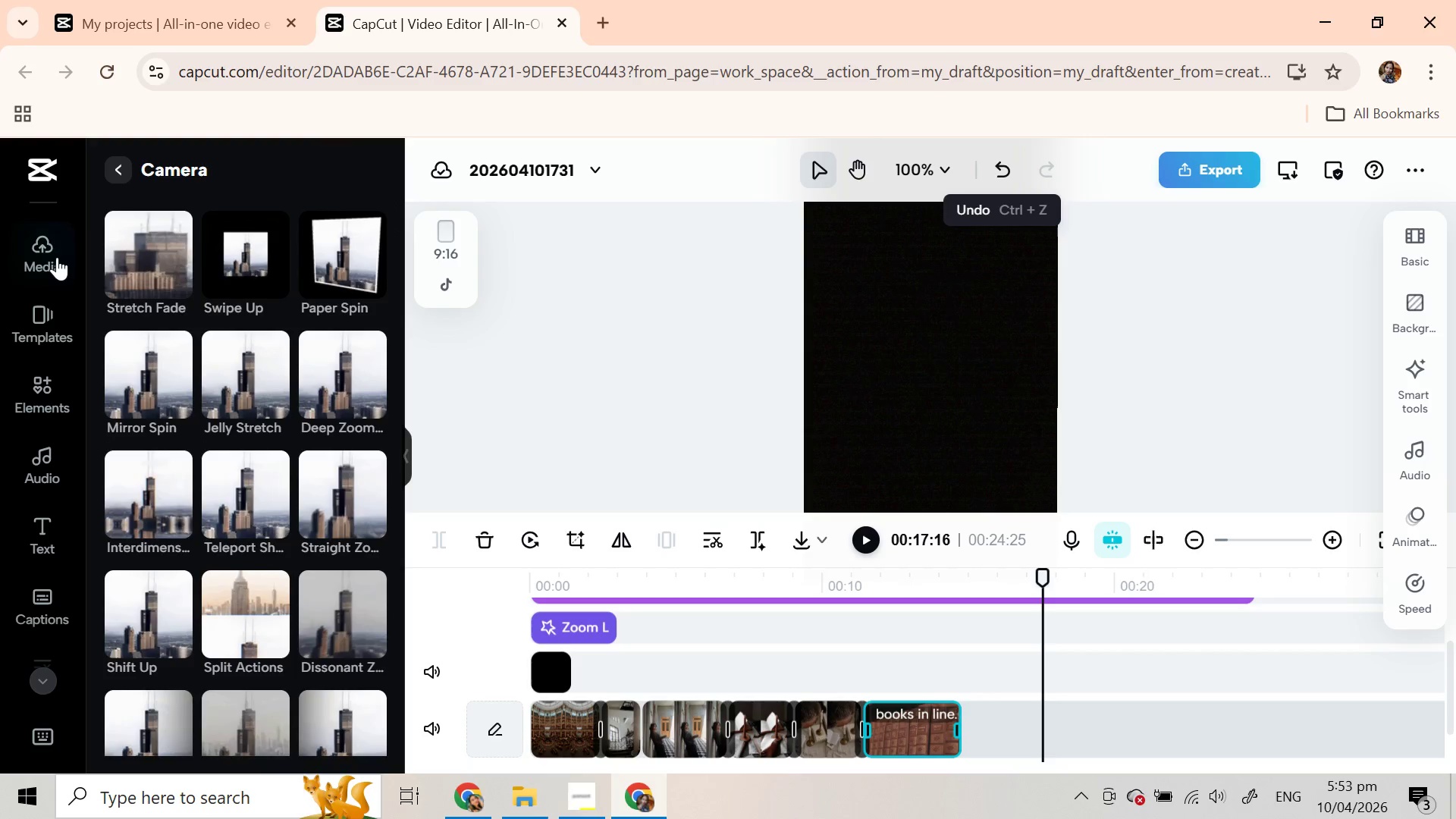 
left_click([57, 257])
 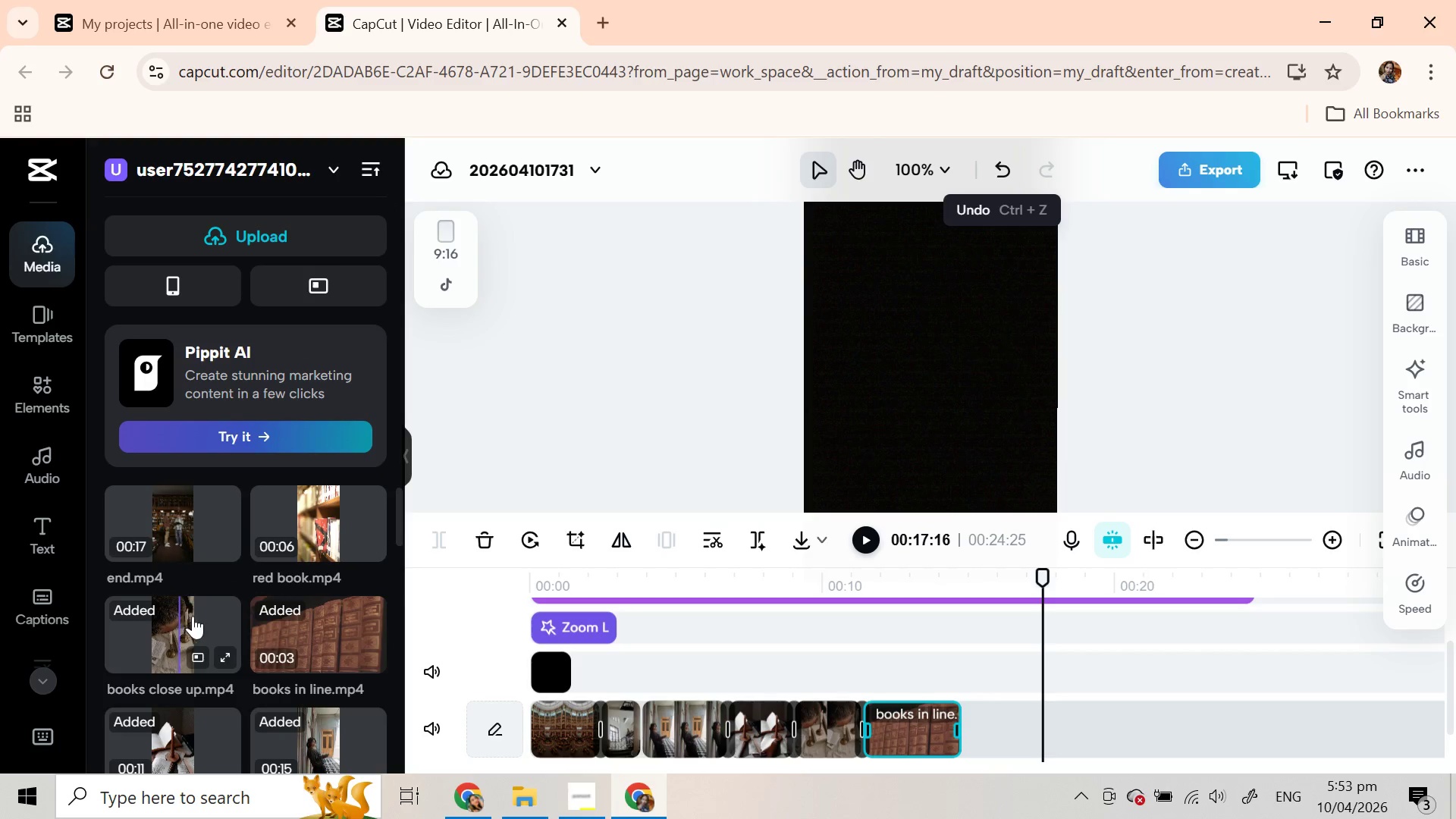 
scroll: coordinate [289, 602], scroll_direction: down, amount: 1.0
 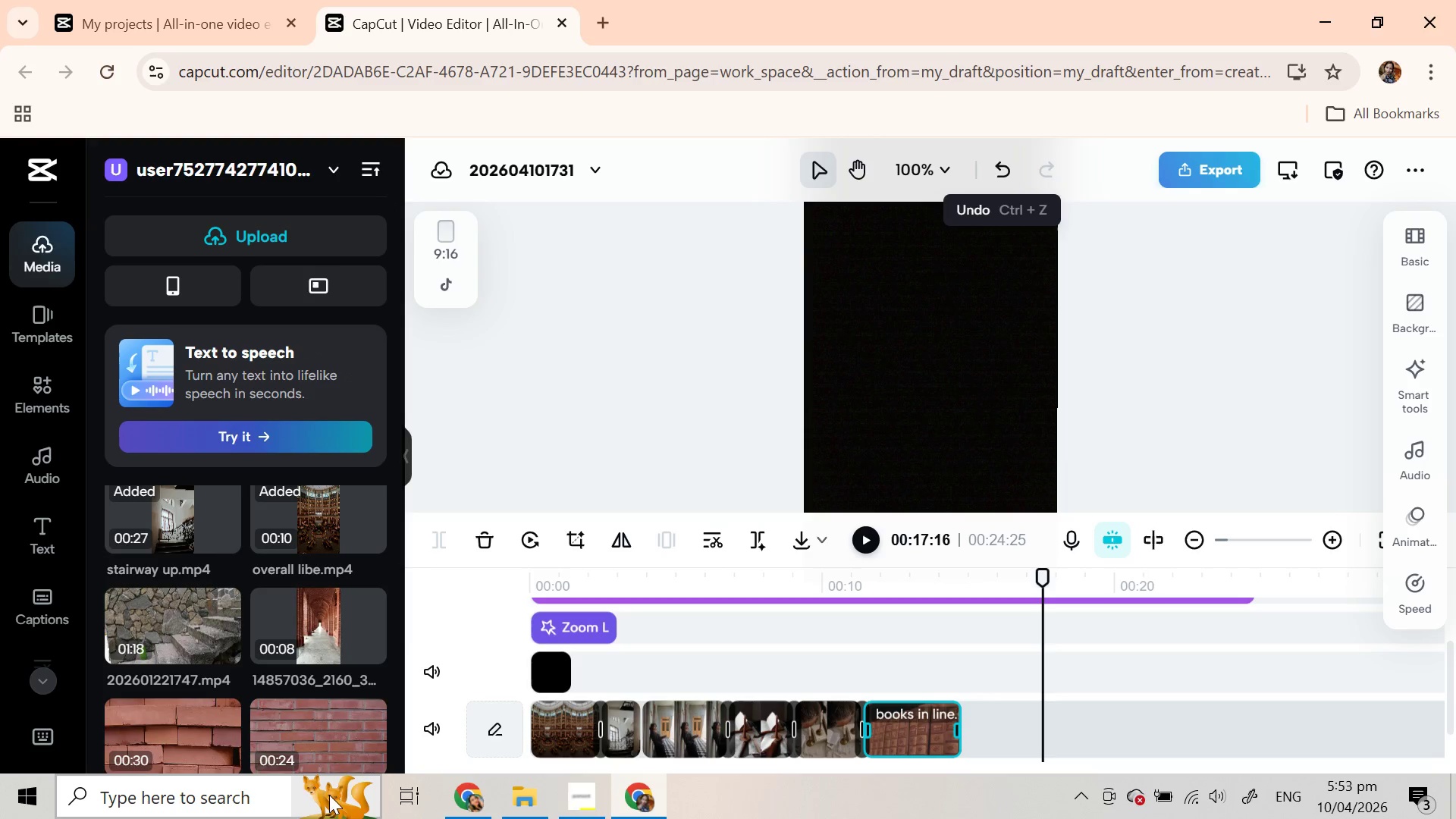 
left_click([456, 804])
 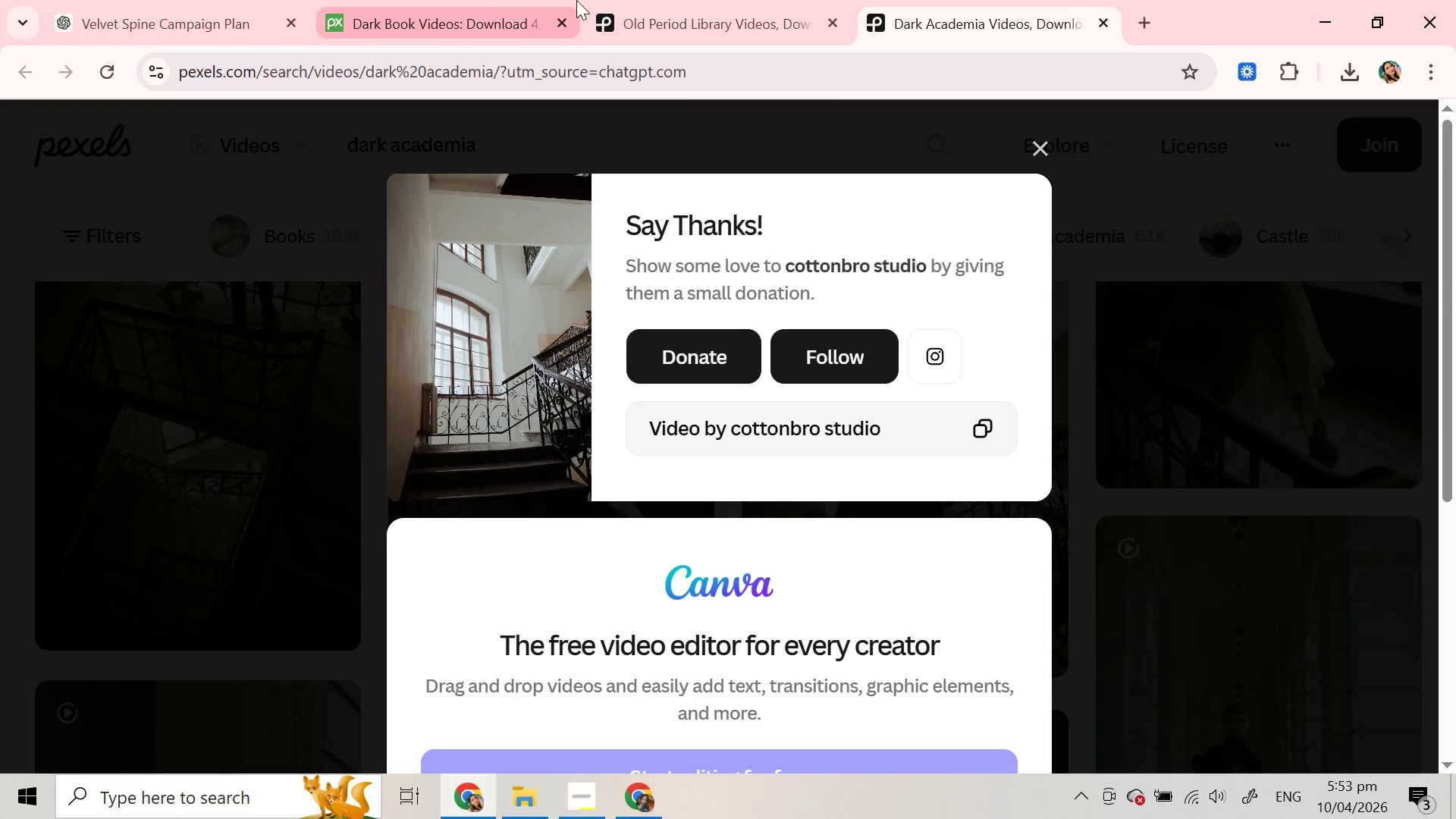 
left_click([592, 0])
 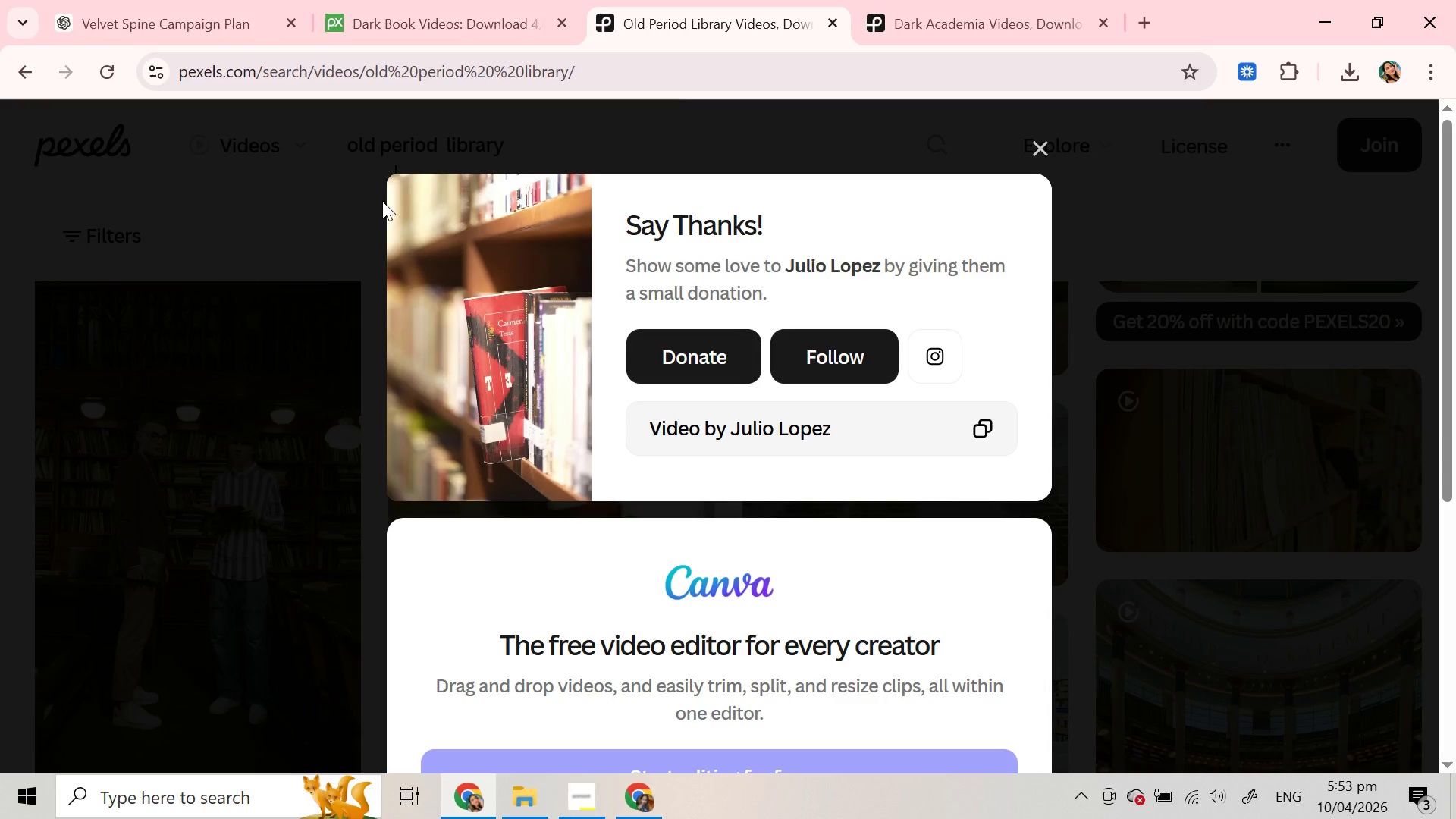 
left_click([284, 375])
 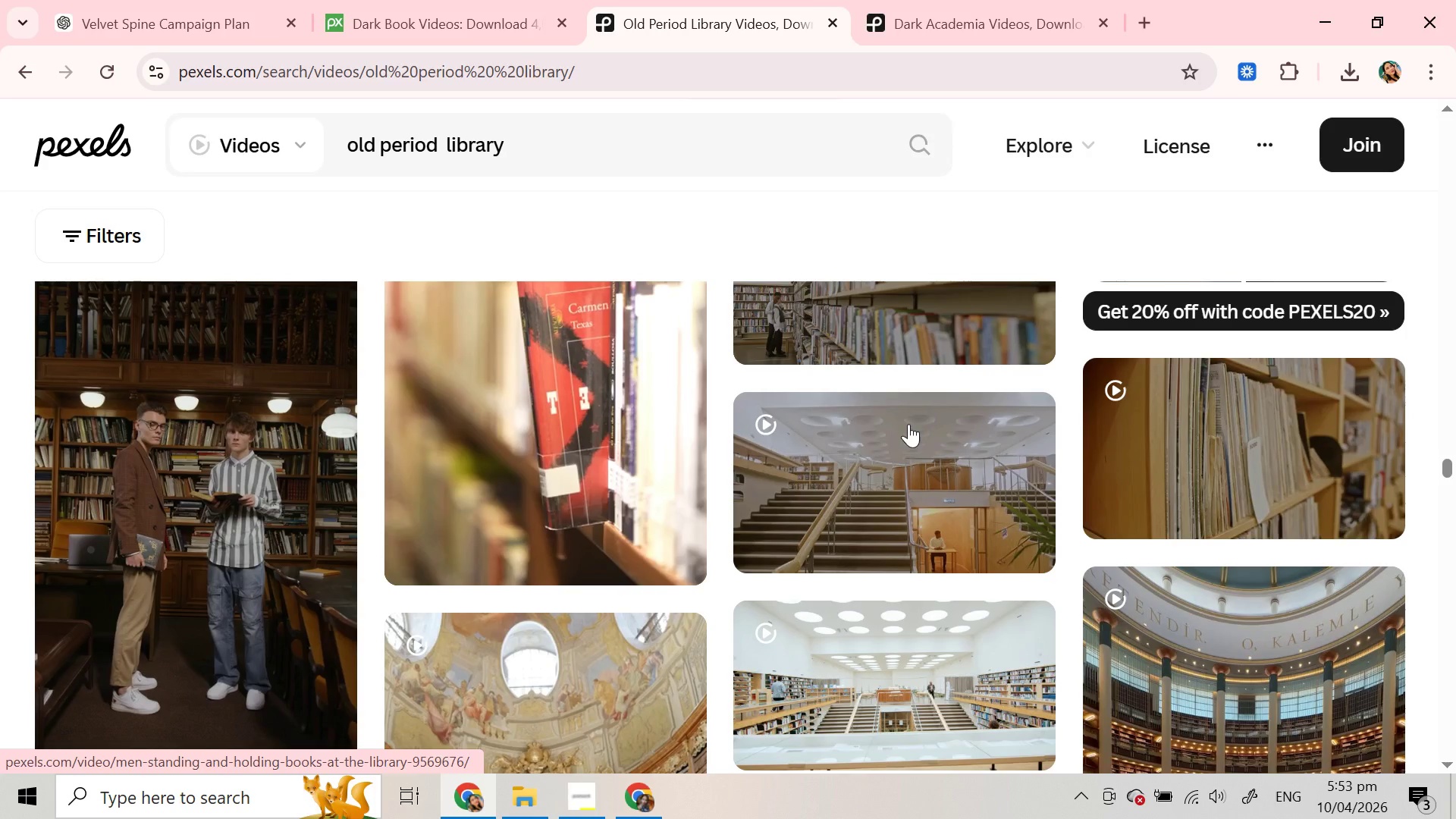 
scroll: coordinate [908, 424], scroll_direction: down, amount: 4.0
 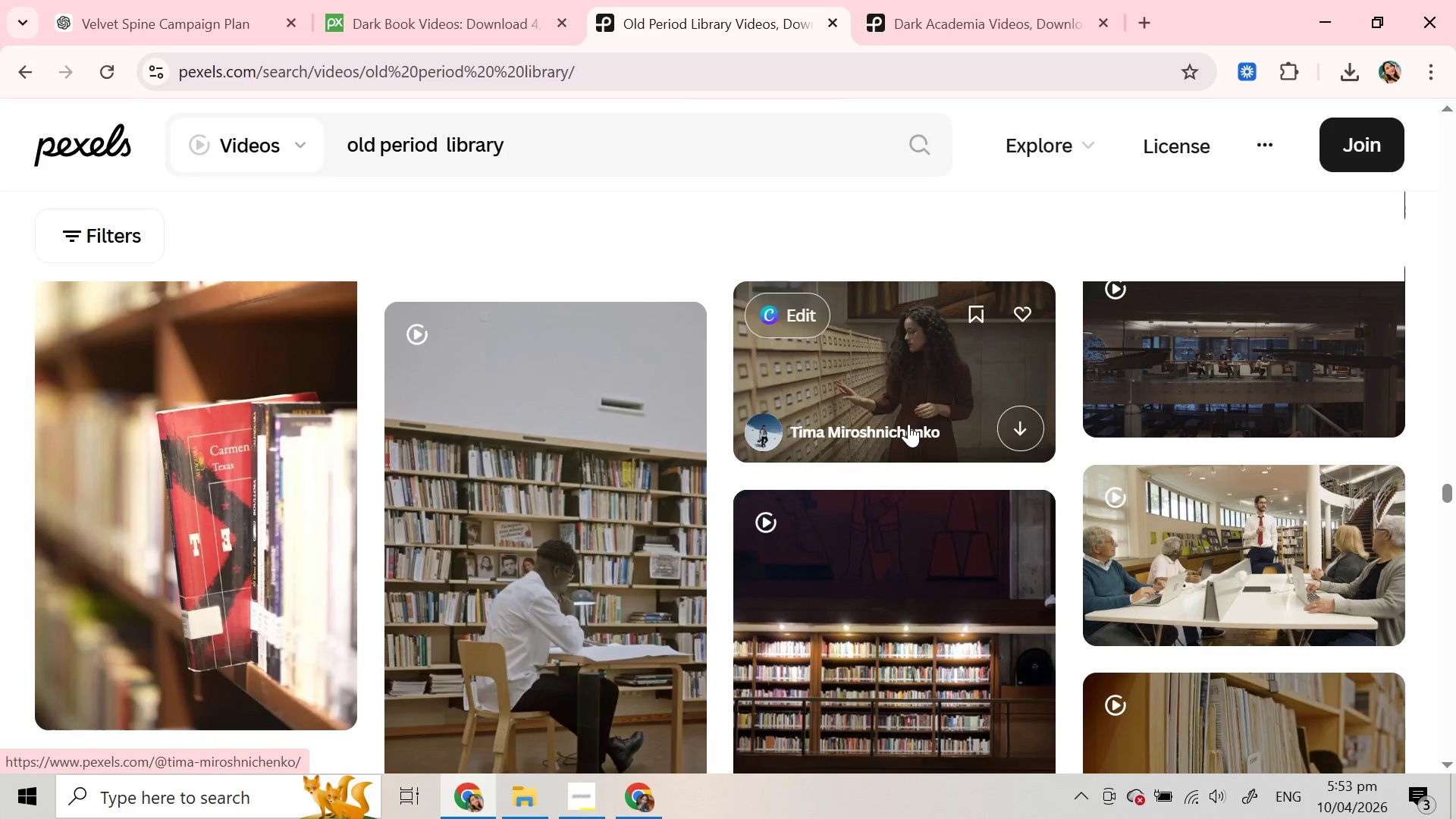 
scroll: coordinate [908, 424], scroll_direction: up, amount: 3.0
 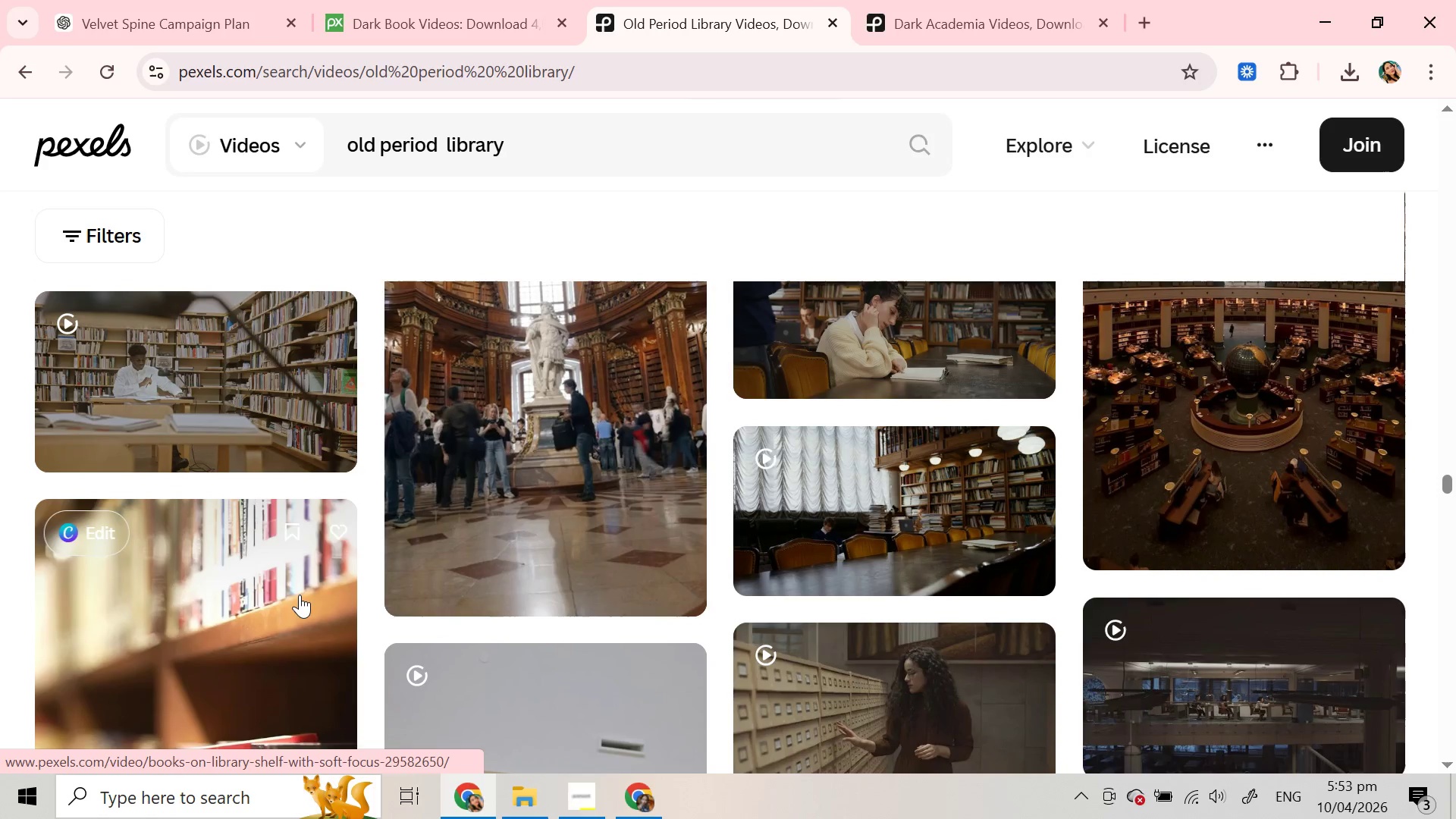 
scroll: coordinate [284, 592], scroll_direction: down, amount: 7.0
 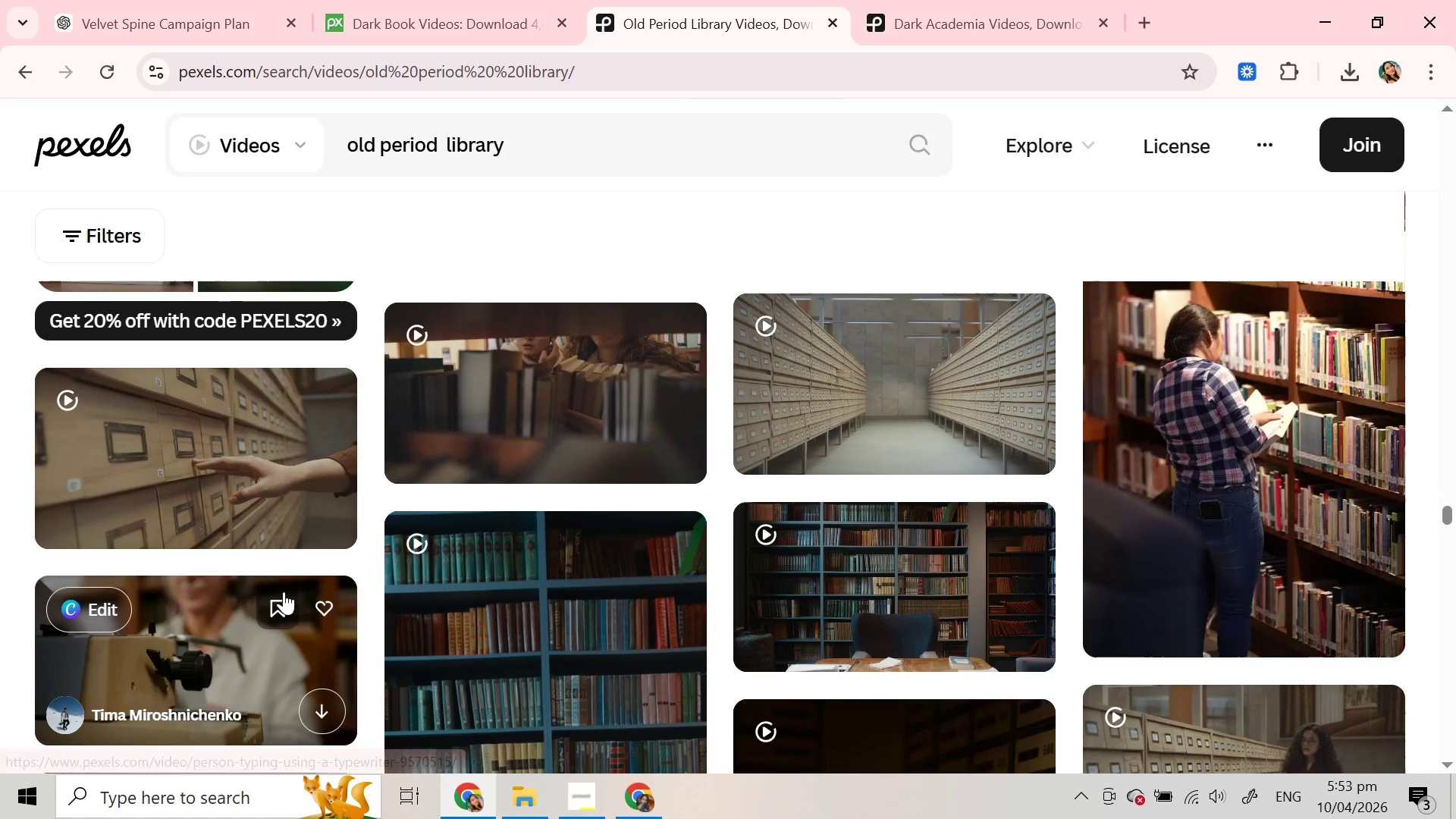 
mouse_move([180, 512])
 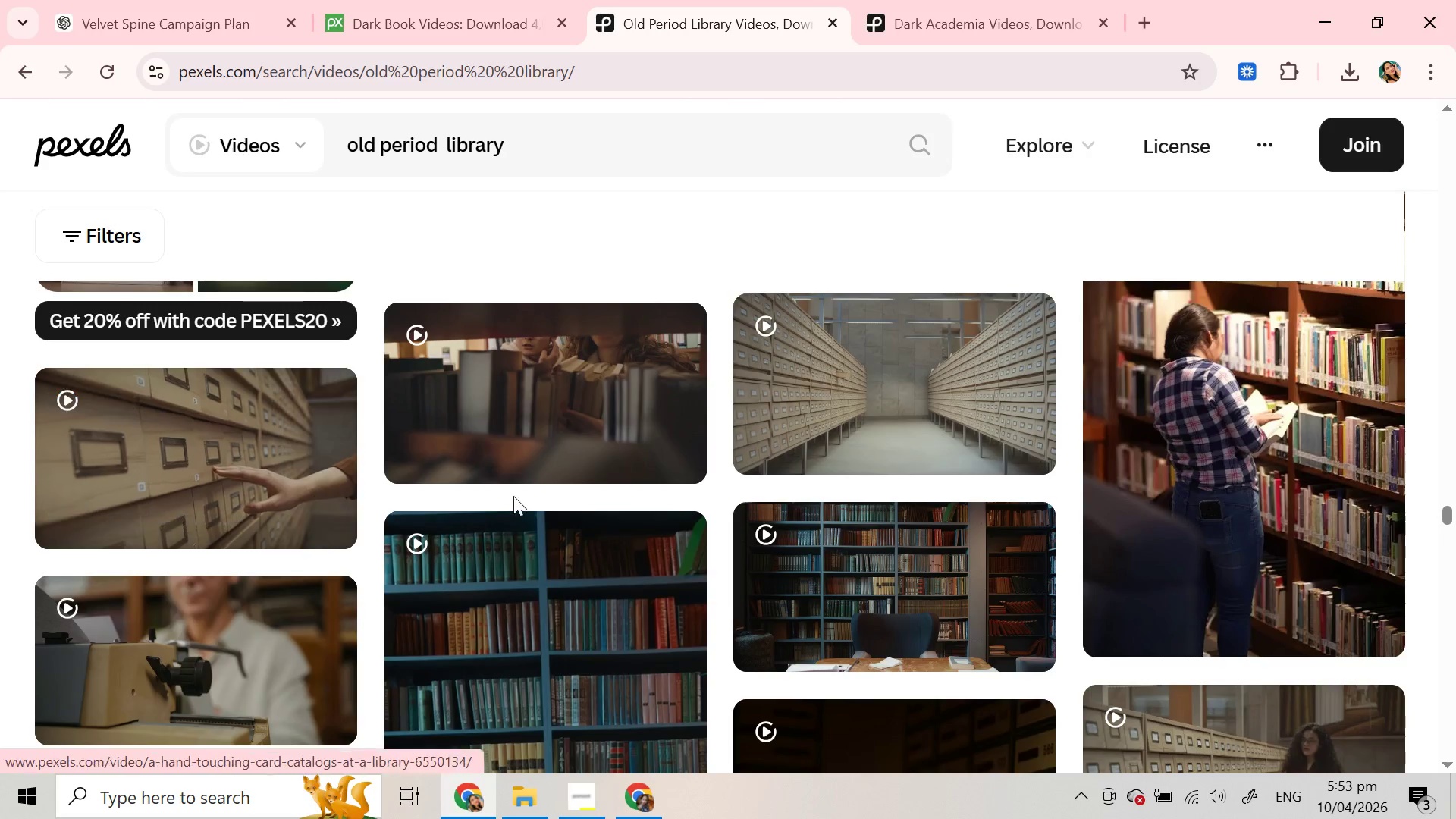 
scroll: coordinate [597, 488], scroll_direction: down, amount: 8.0
 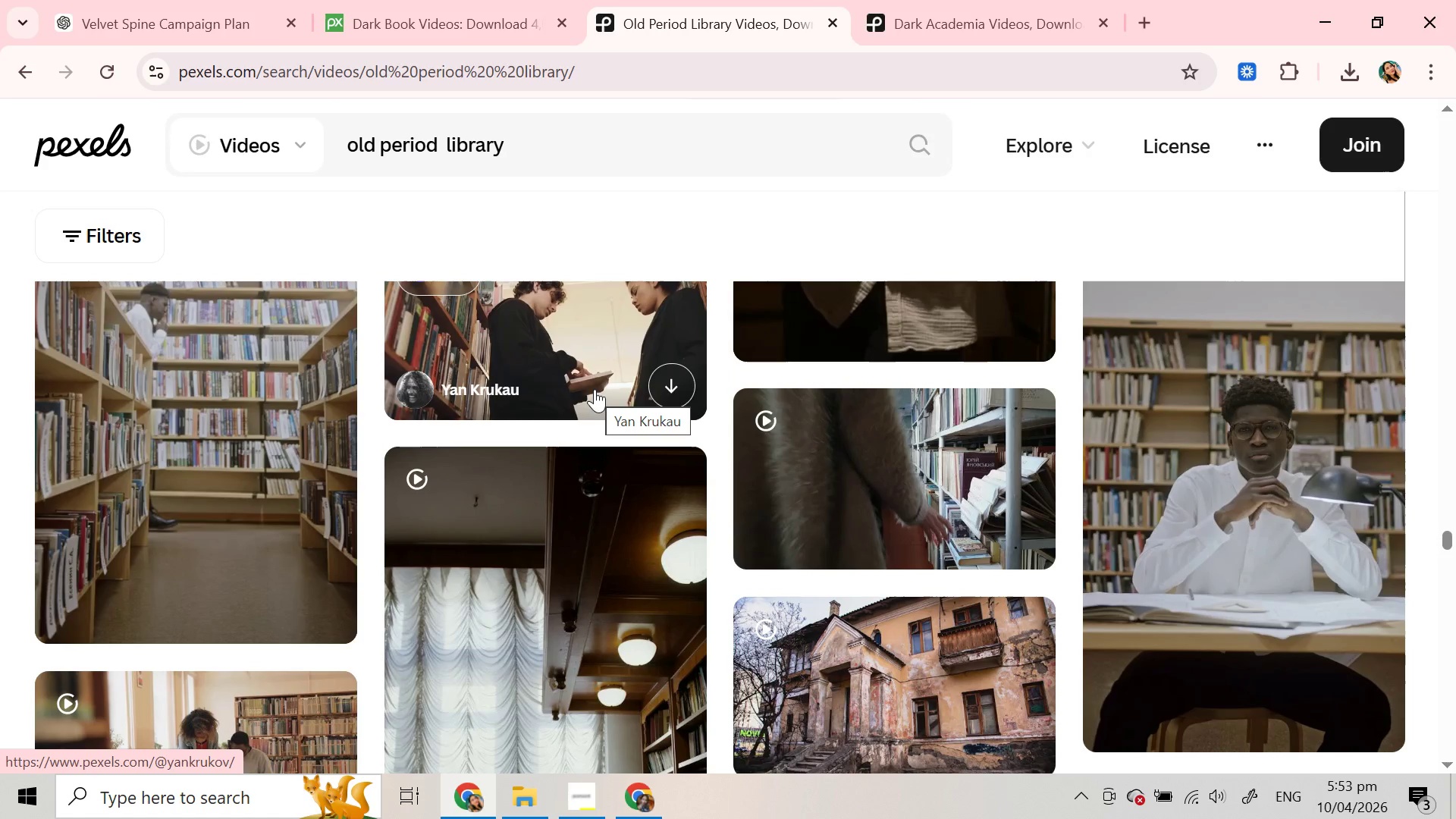 
scroll: coordinate [595, 389], scroll_direction: up, amount: 2.0
 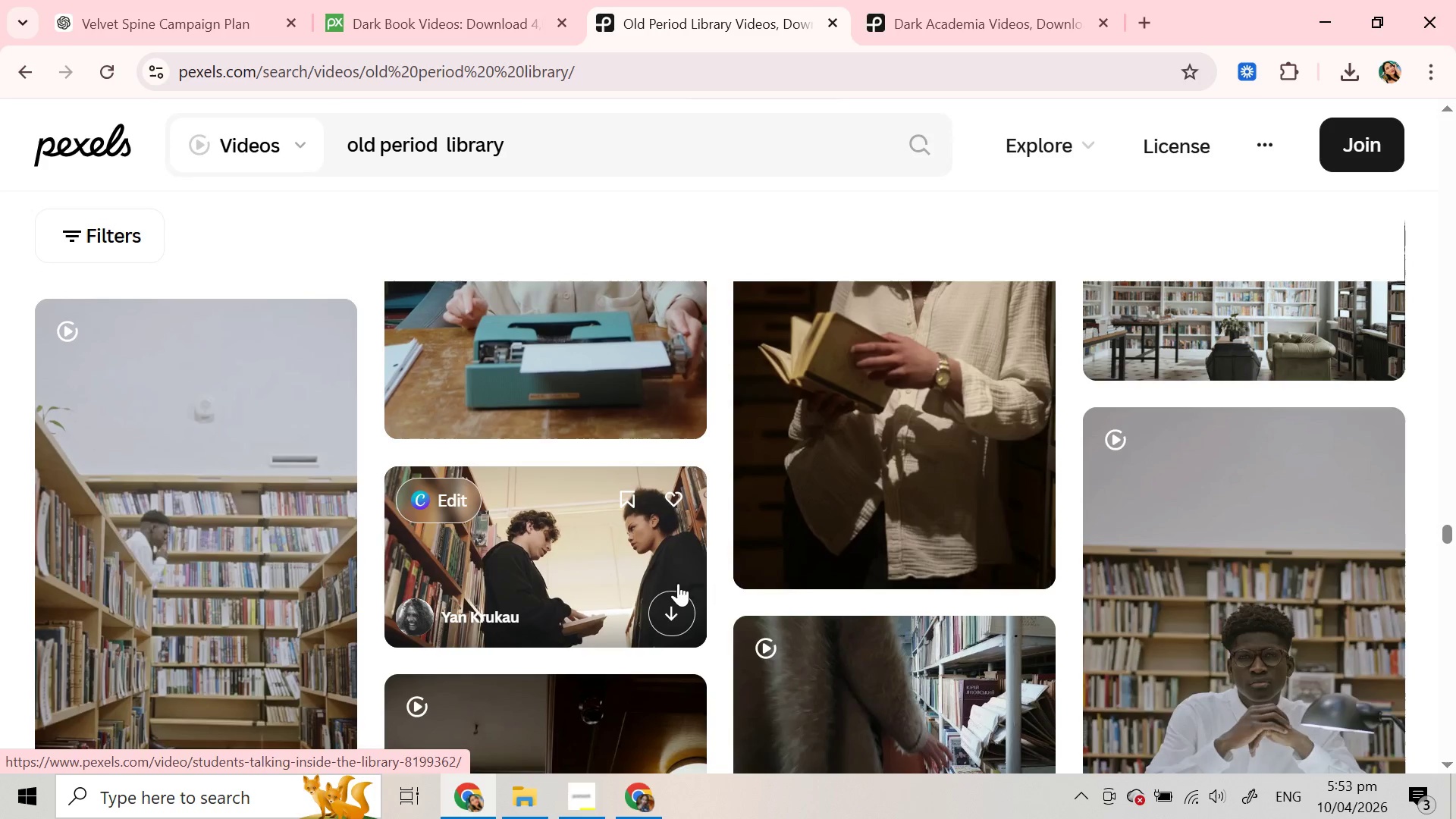 
left_click([670, 609])
 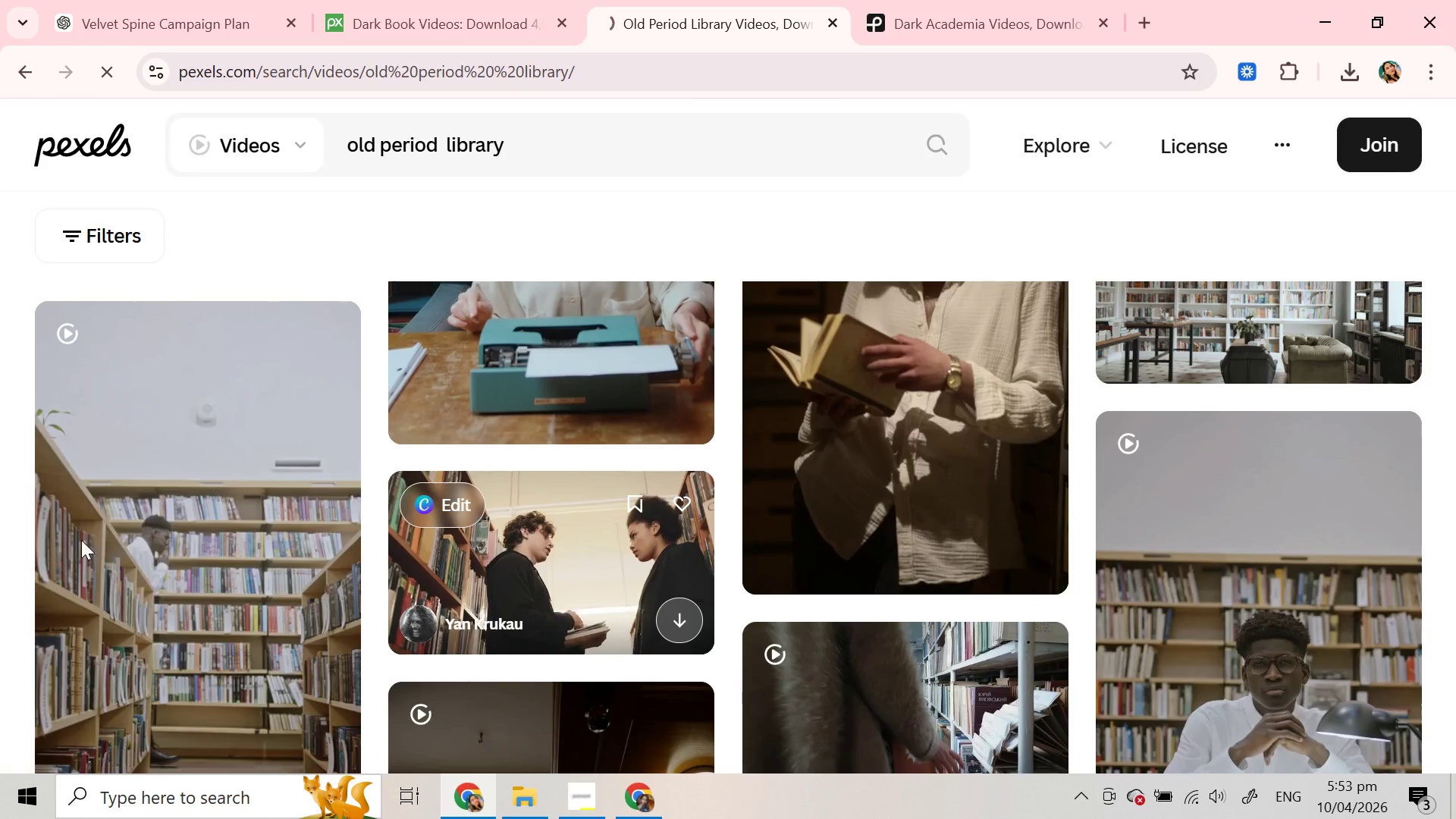 
scroll: coordinate [124, 529], scroll_direction: down, amount: 3.0
 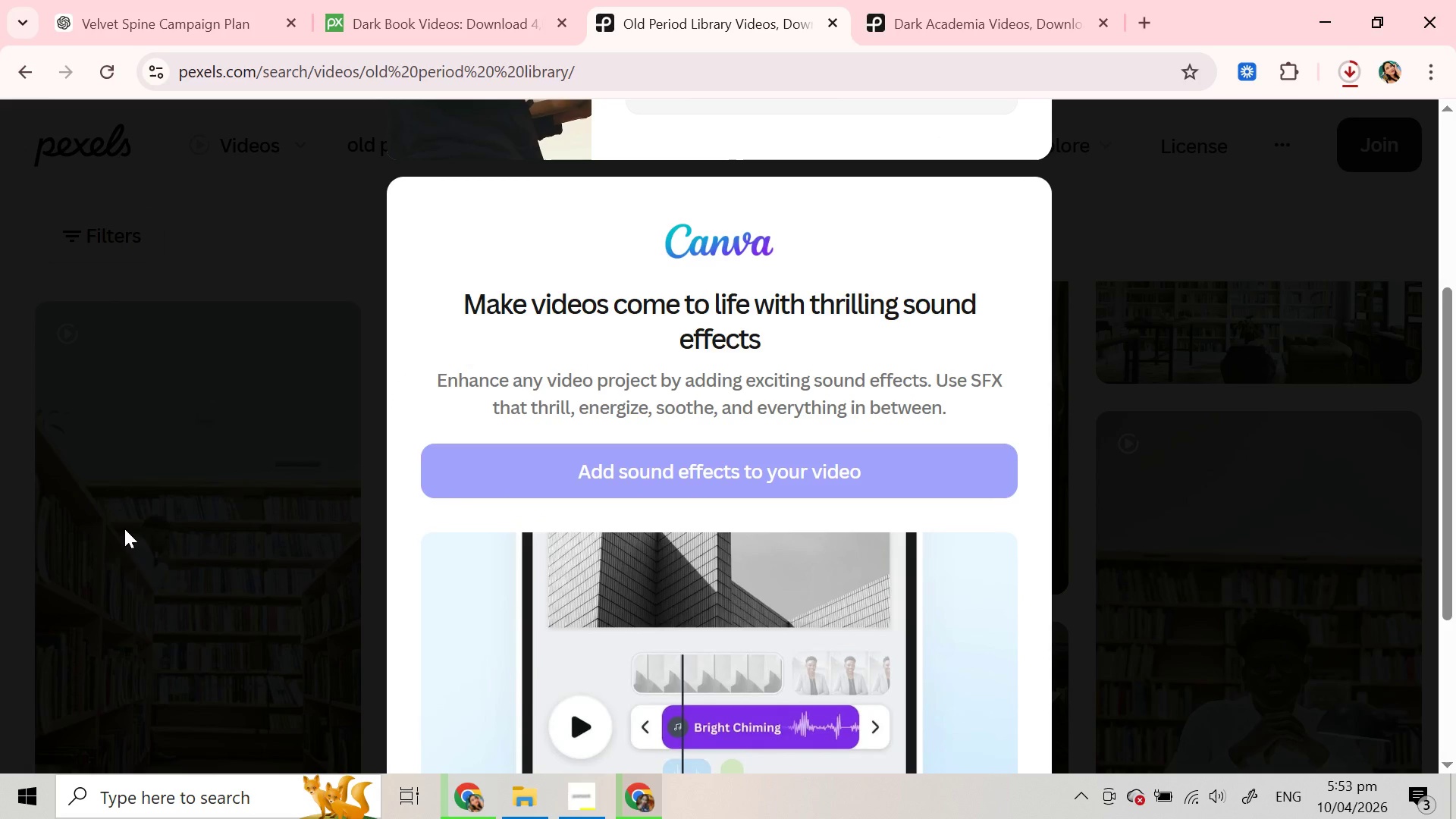 
scroll: coordinate [579, 497], scroll_direction: up, amount: 3.0
 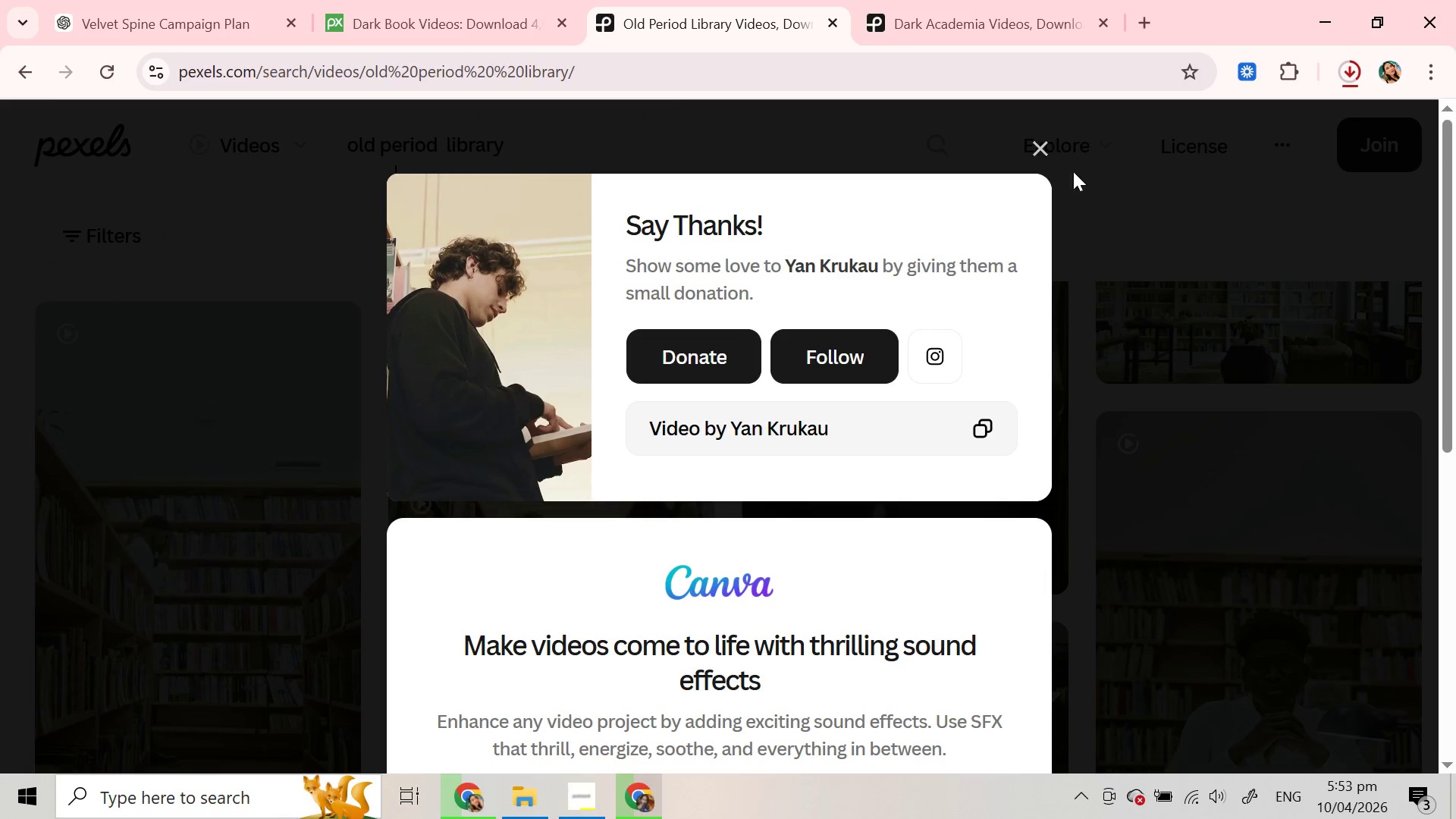 
left_click([1048, 157])
 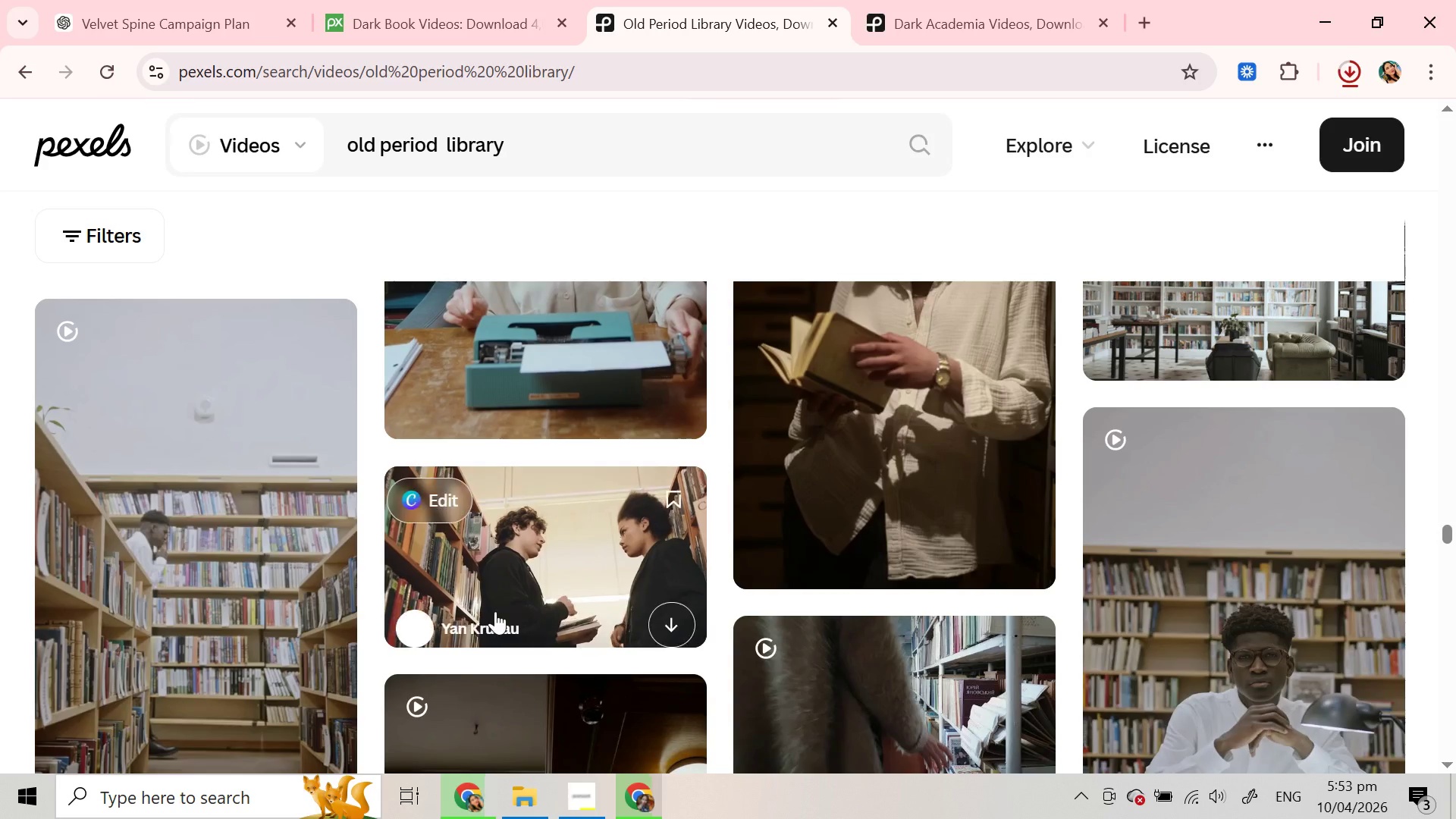 
scroll: coordinate [595, 570], scroll_direction: down, amount: 14.0
 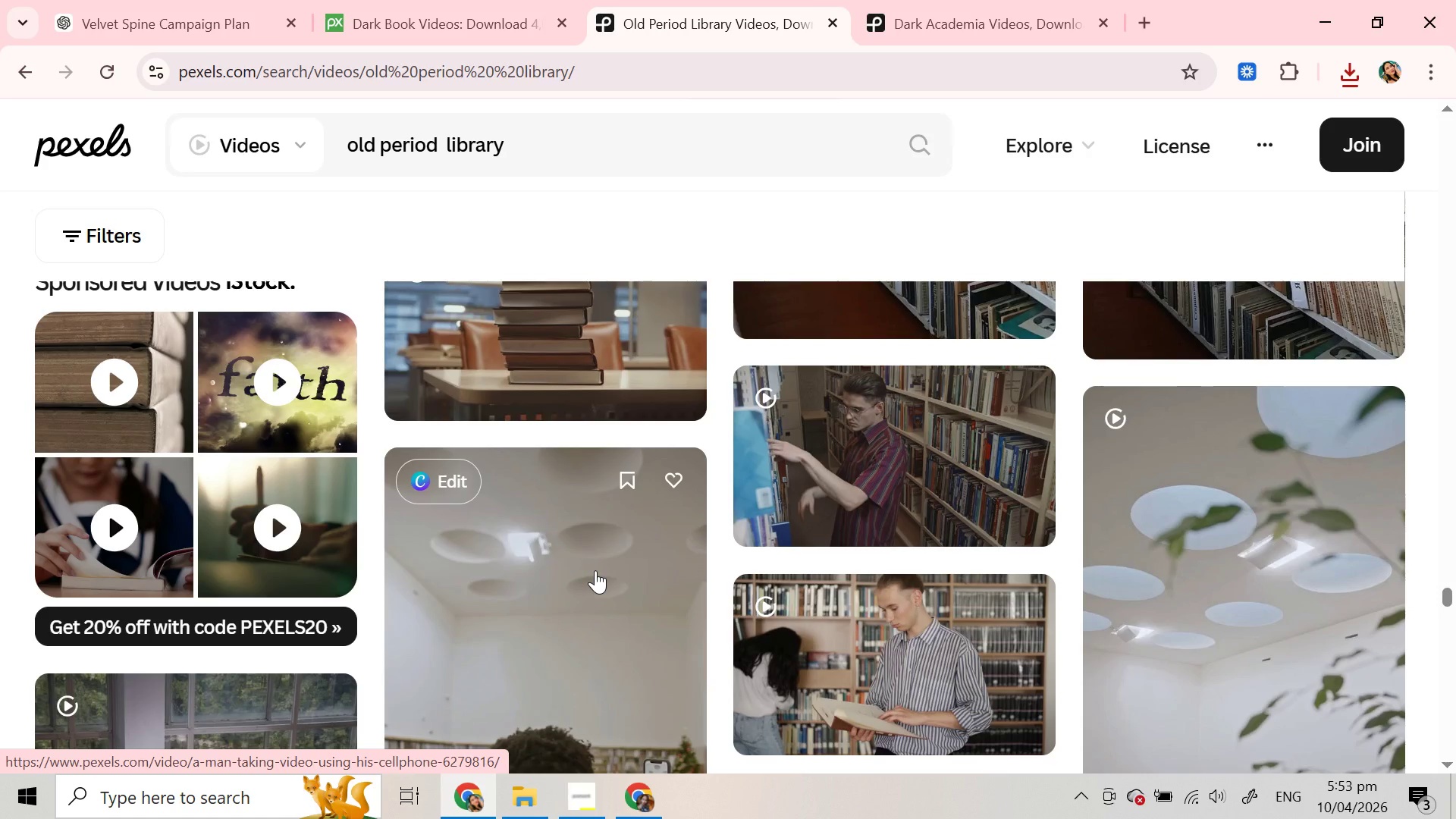 
scroll: coordinate [595, 570], scroll_direction: up, amount: 2.0
 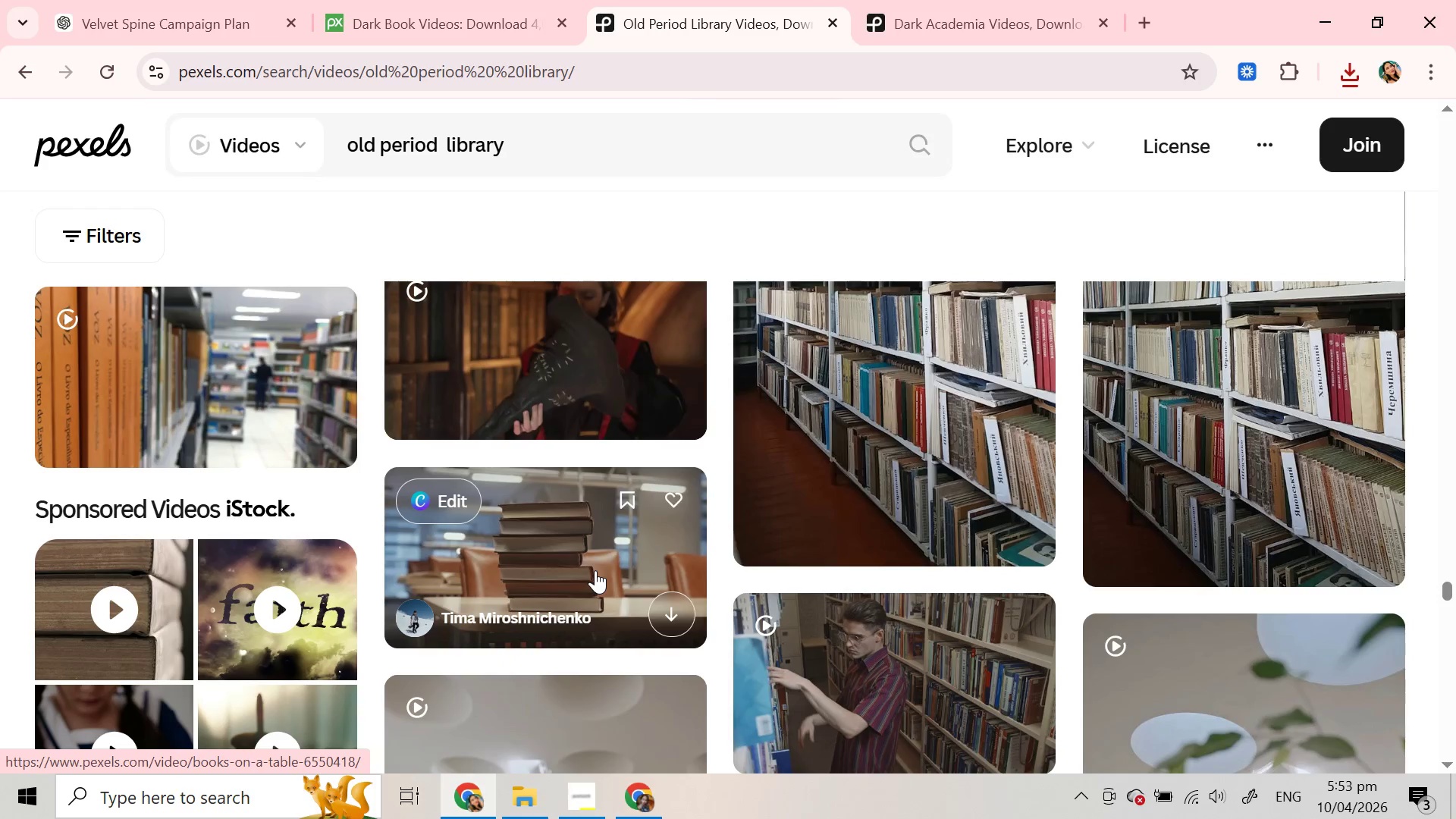 
scroll: coordinate [595, 579], scroll_direction: down, amount: 8.0
 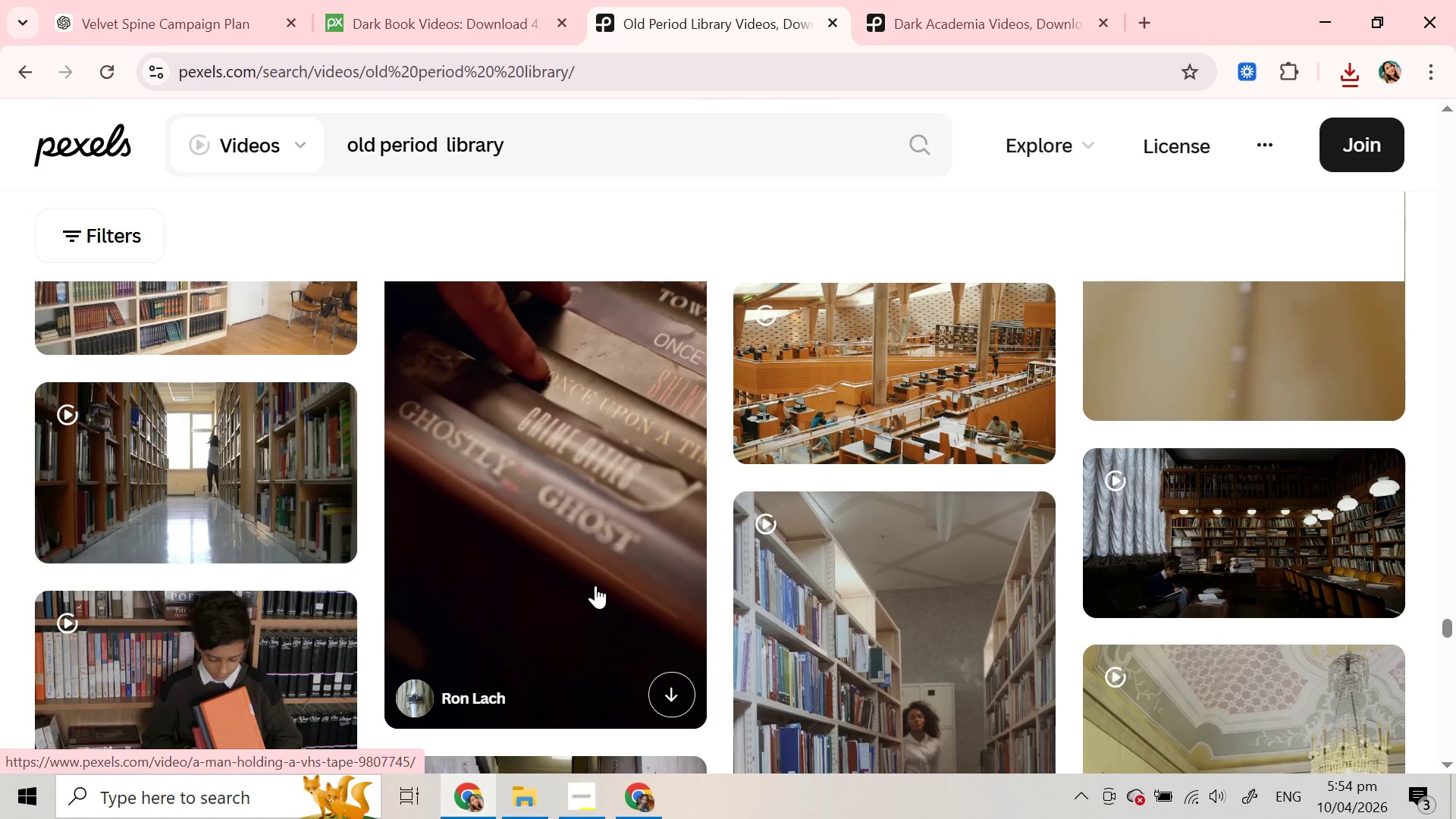 
scroll: coordinate [595, 585], scroll_direction: up, amount: 1.0
 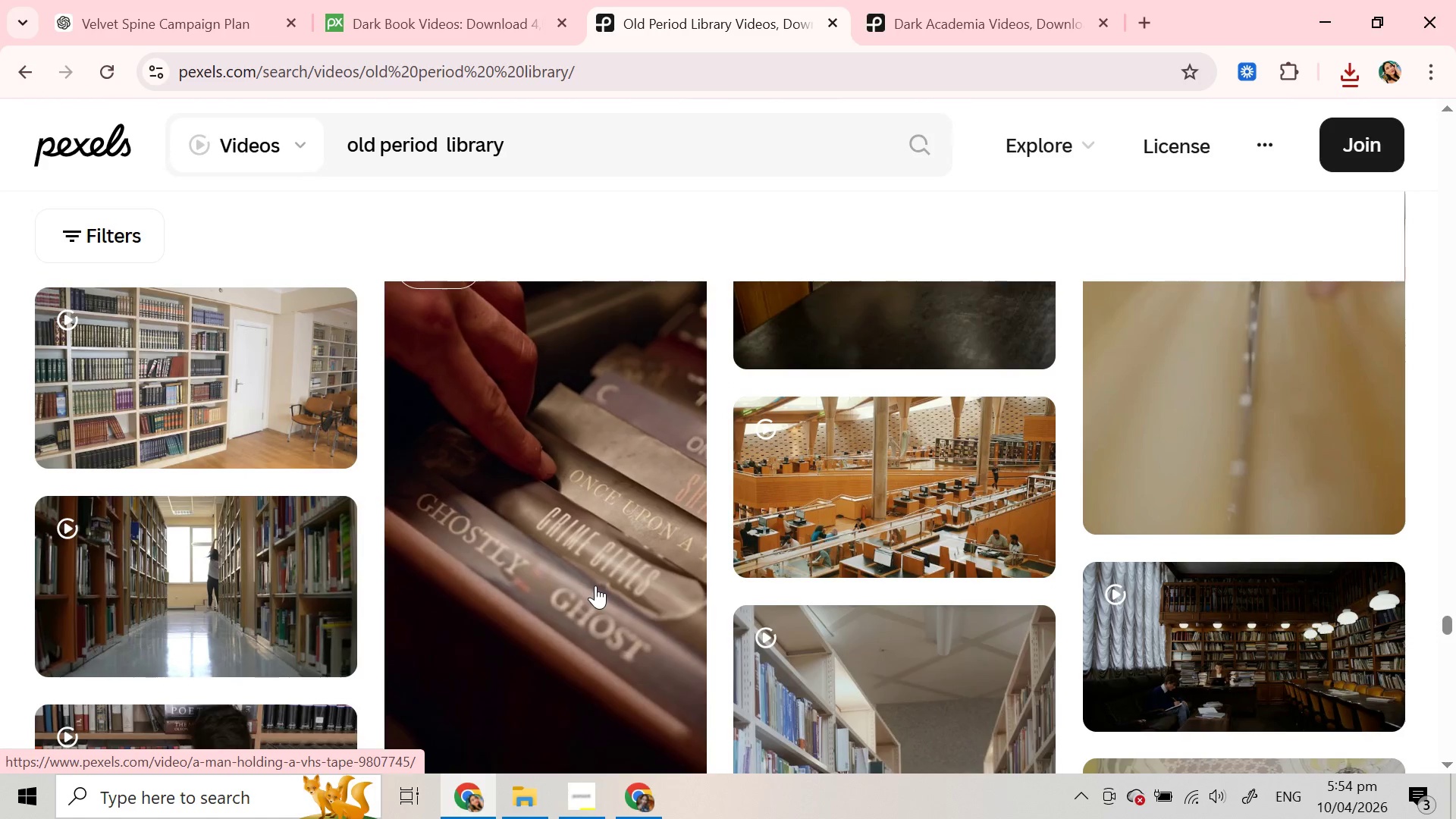 
scroll: coordinate [719, 571], scroll_direction: down, amount: 14.0
 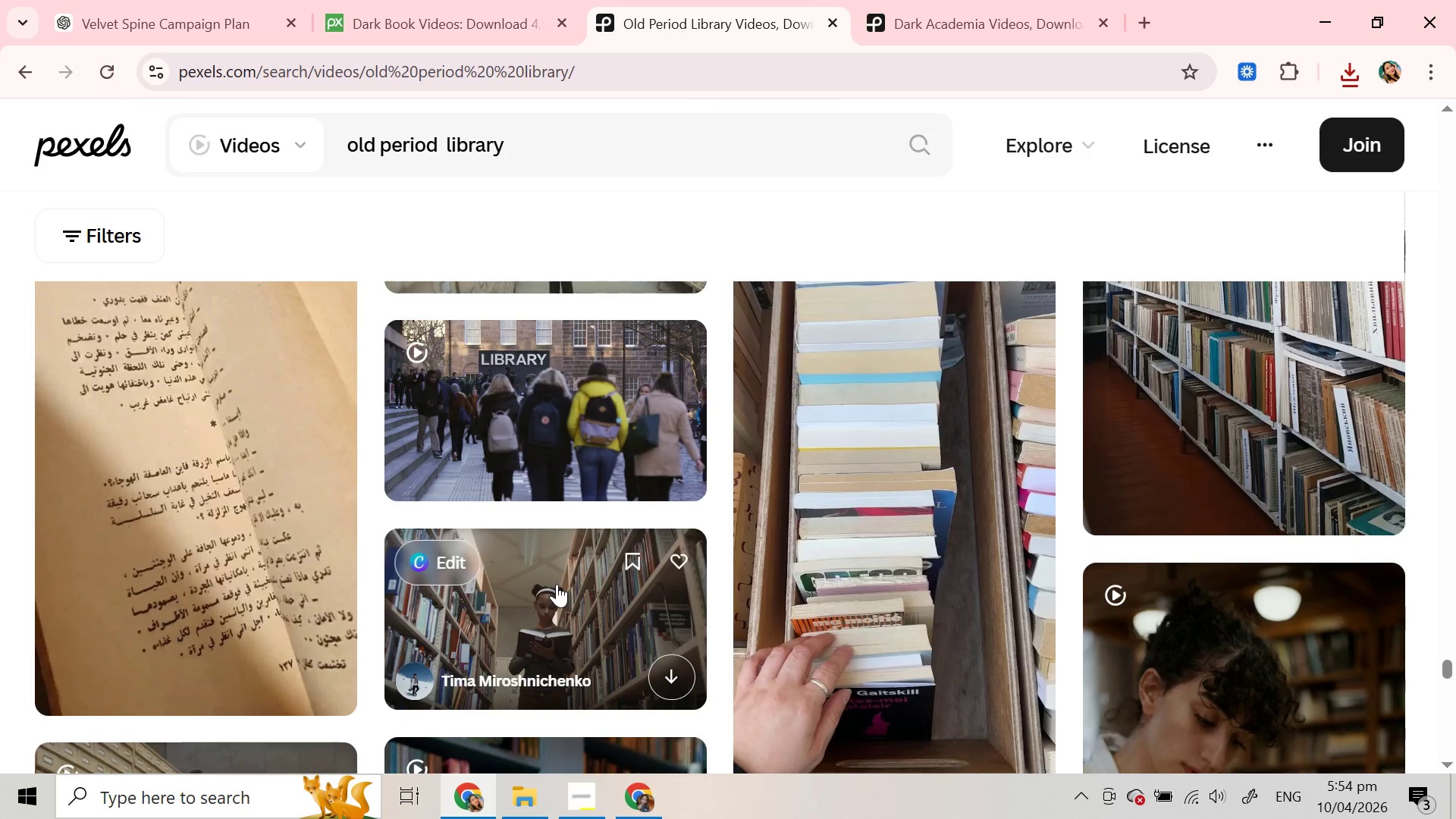 
scroll: coordinate [557, 584], scroll_direction: down, amount: 3.0
 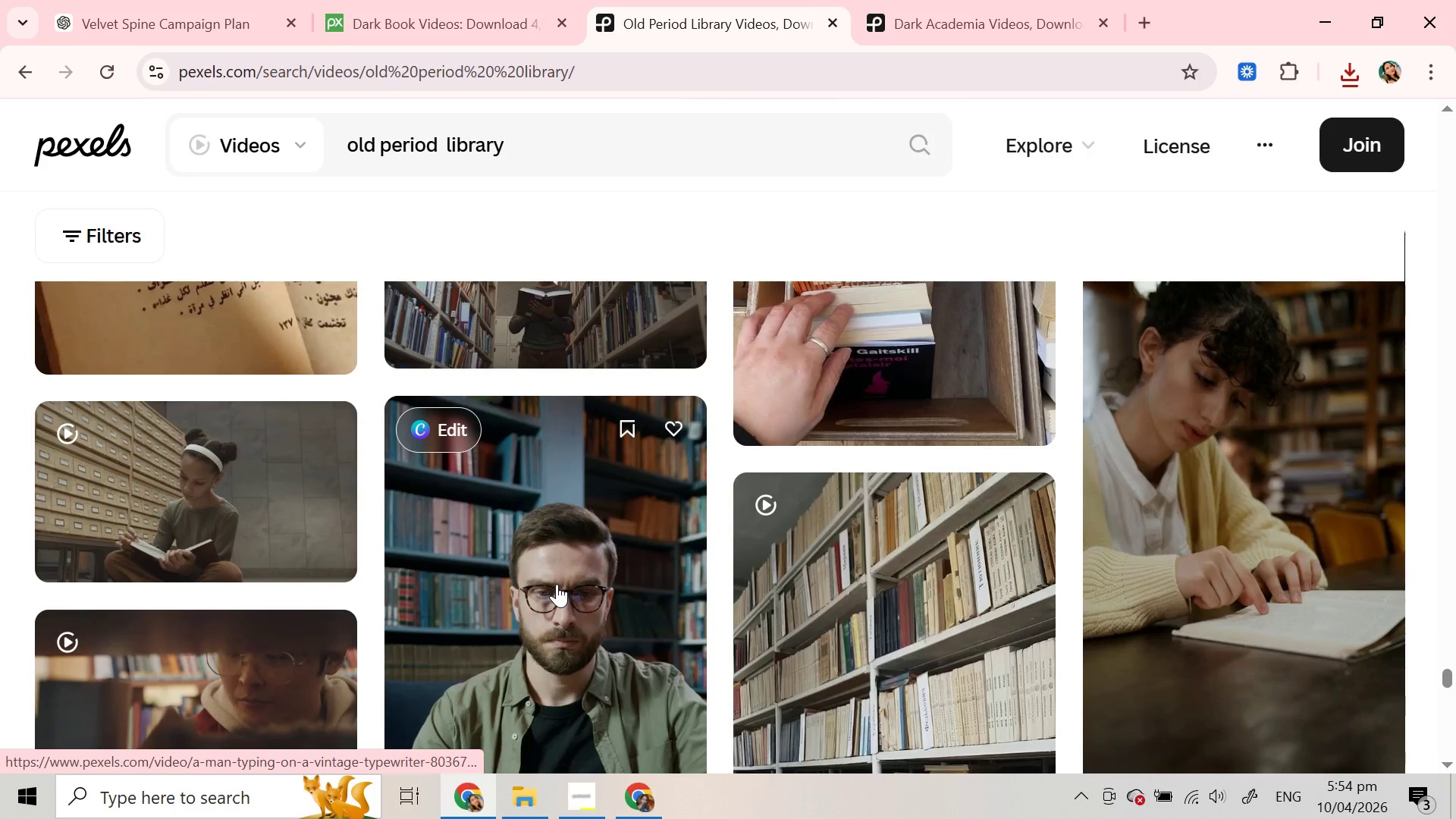 
scroll: coordinate [557, 584], scroll_direction: up, amount: 2.0
 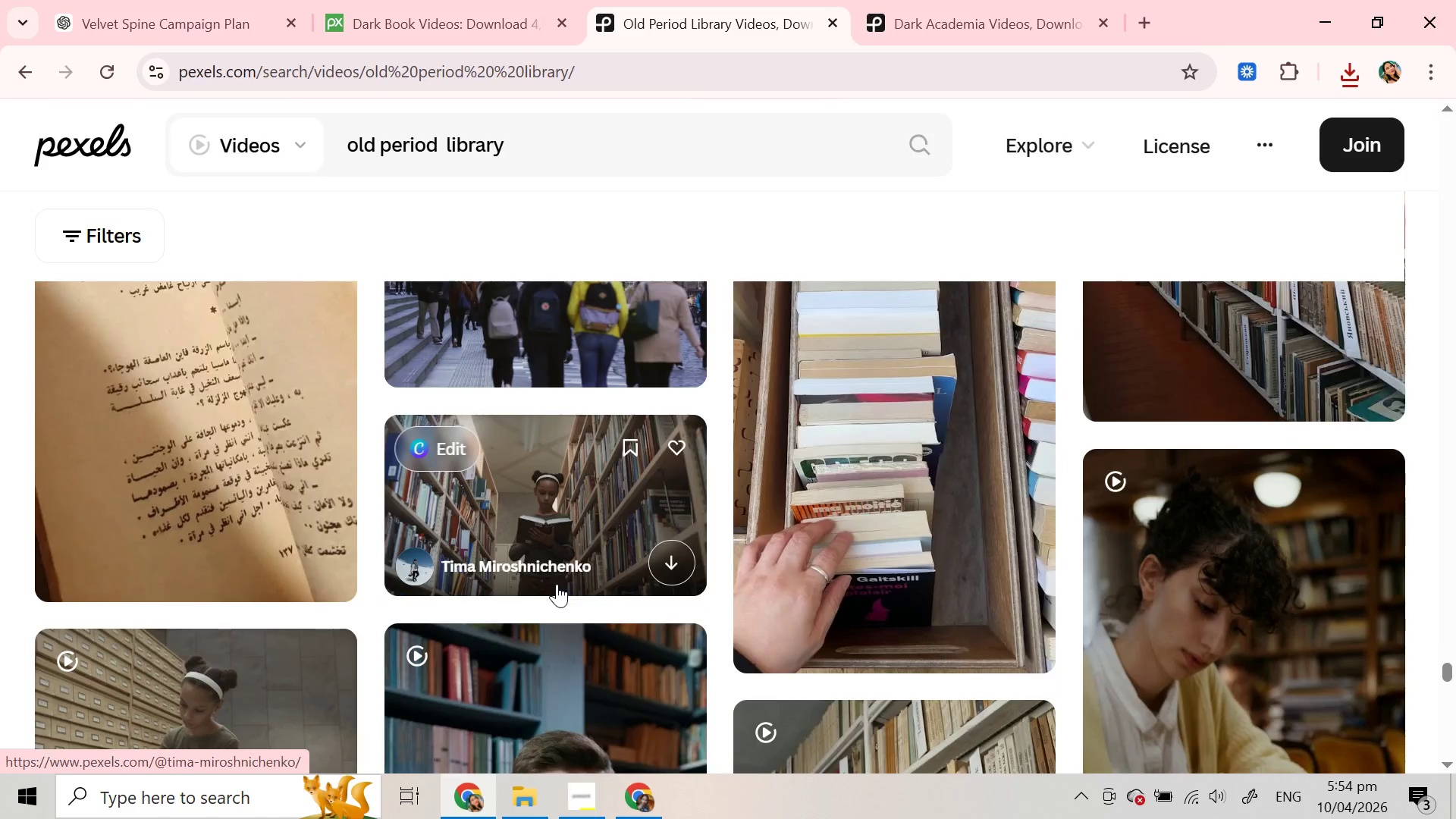 
scroll: coordinate [557, 584], scroll_direction: down, amount: 2.0
 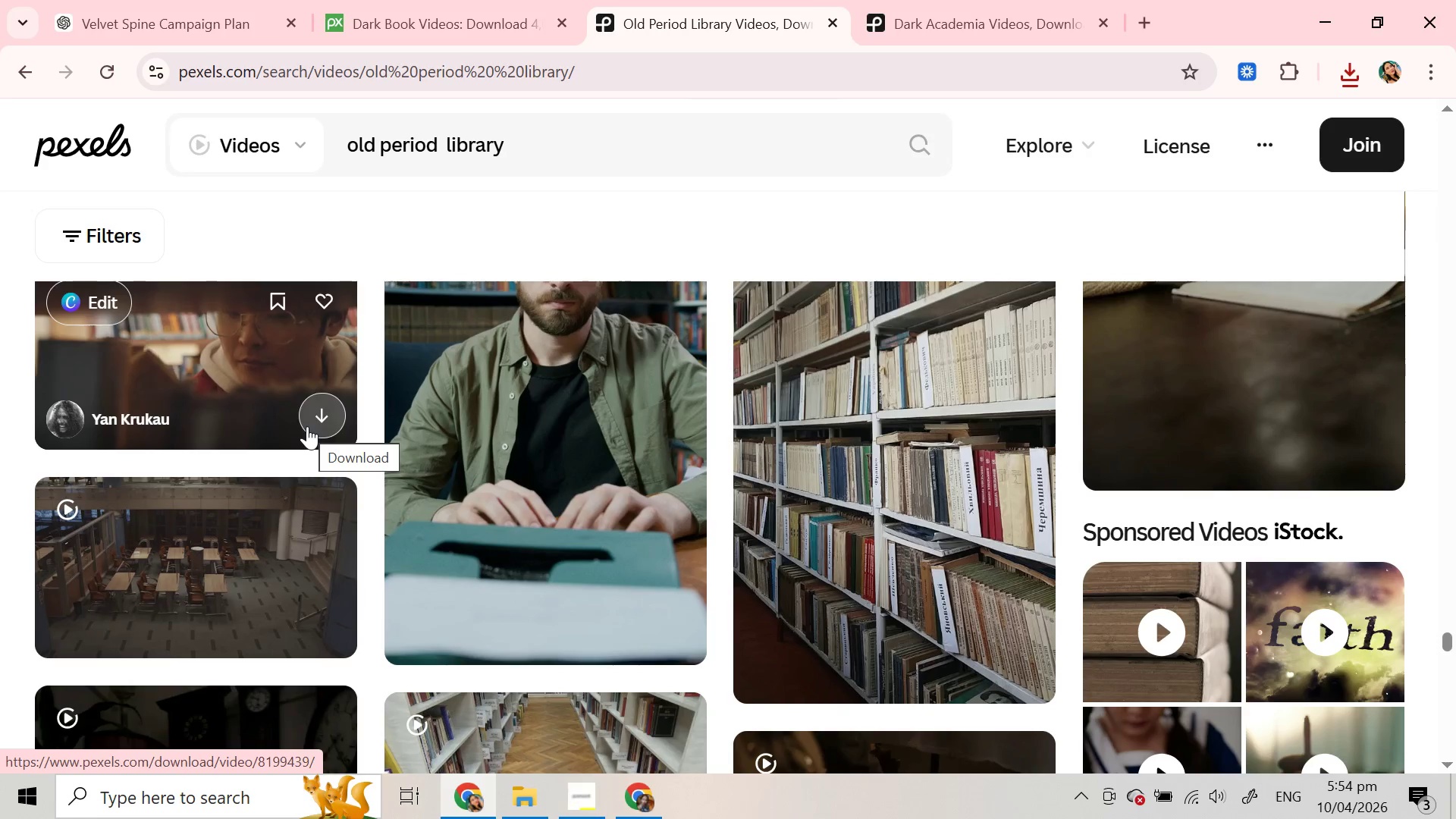 
left_click([313, 424])
 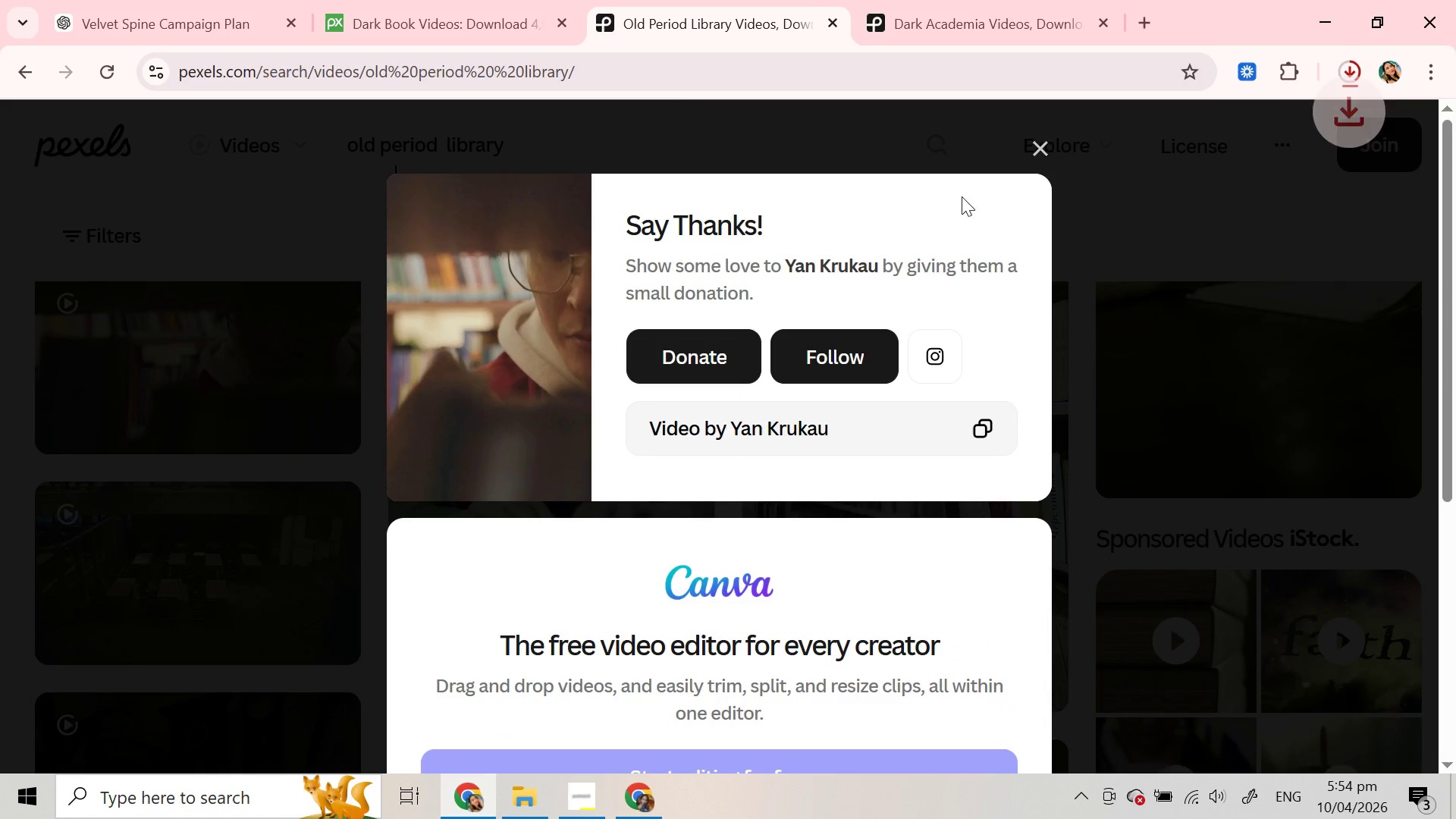 
left_click([1033, 146])
 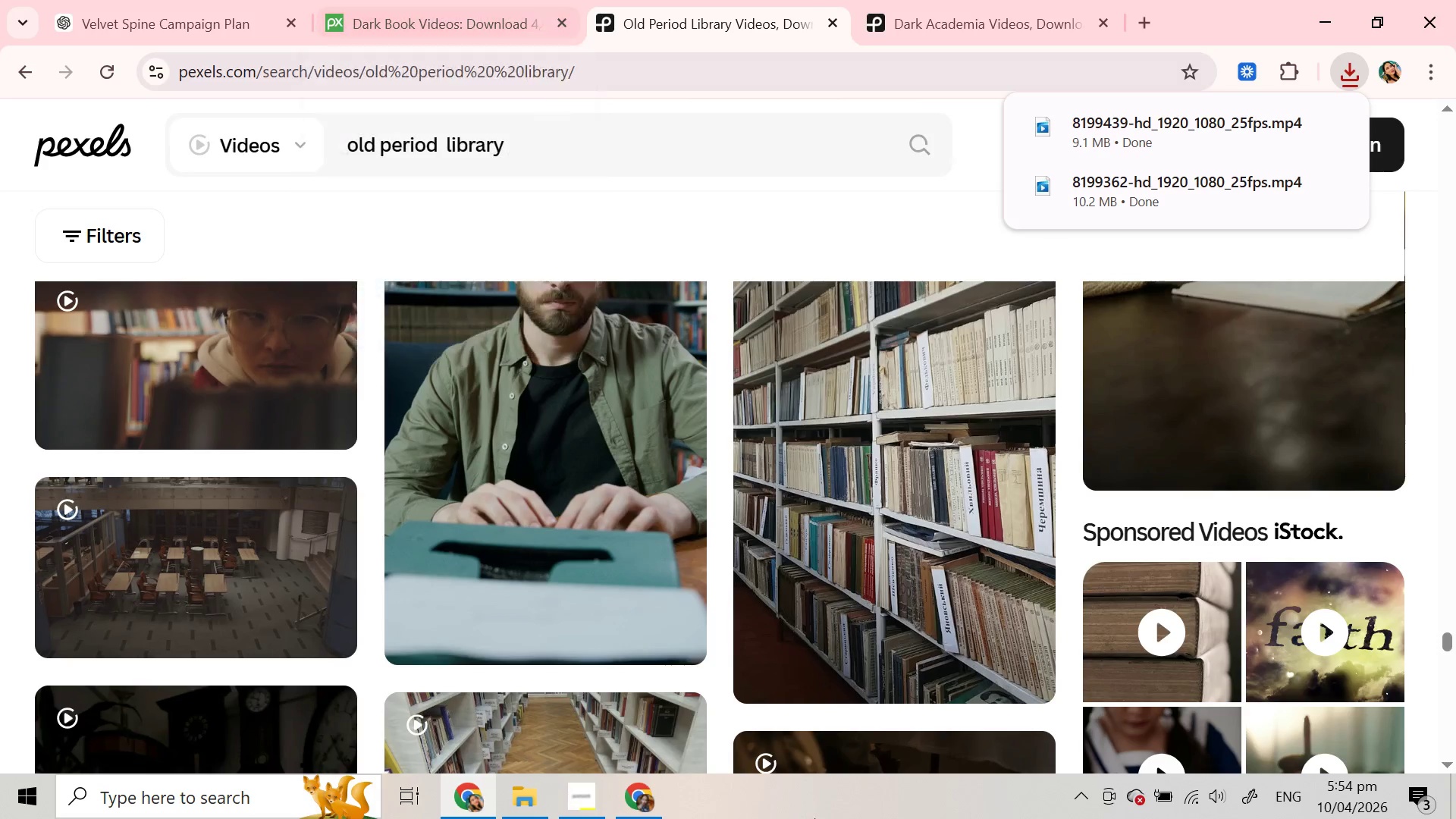 
left_click([650, 794])
 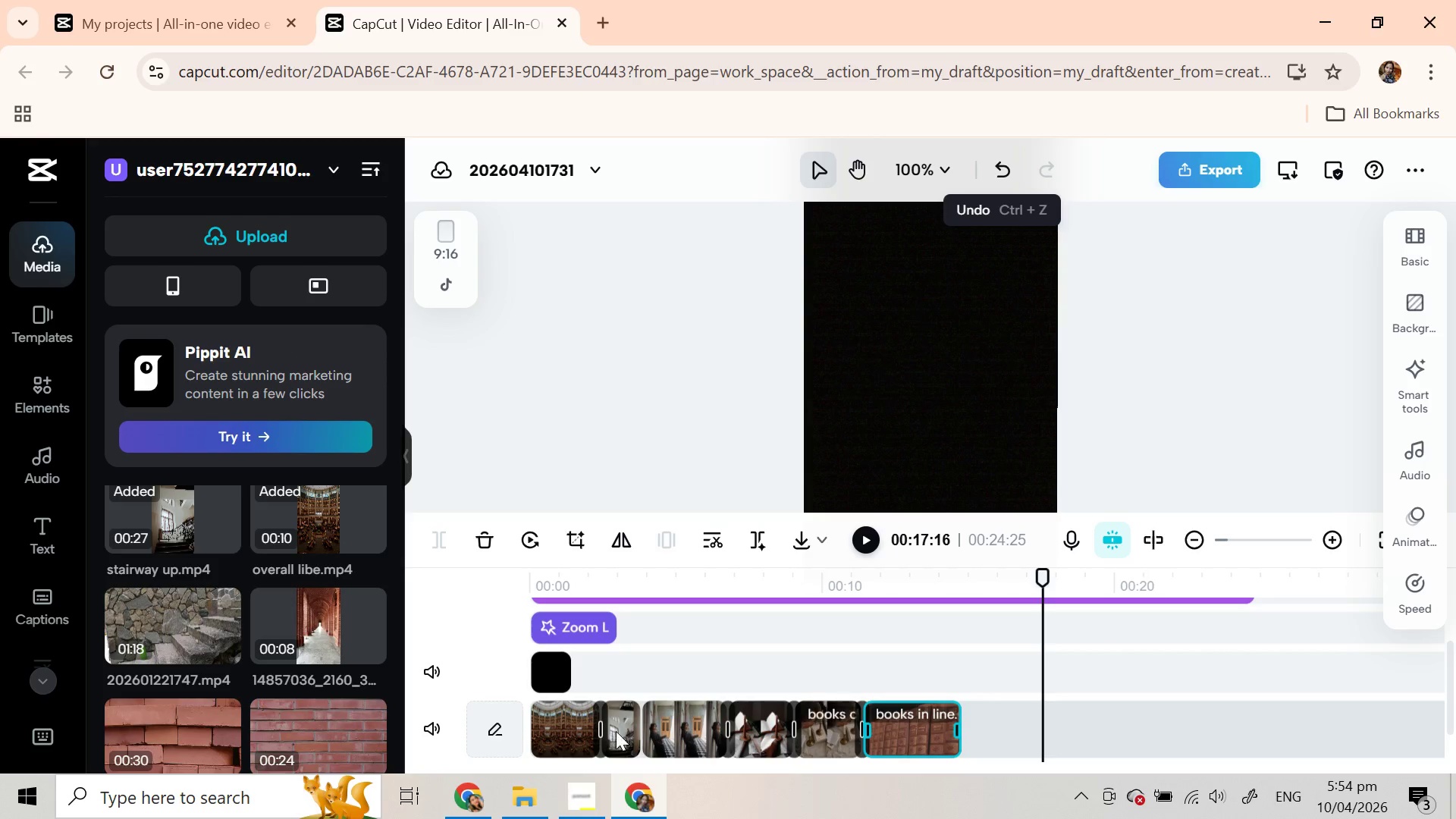 
scroll: coordinate [221, 692], scroll_direction: up, amount: 4.0
 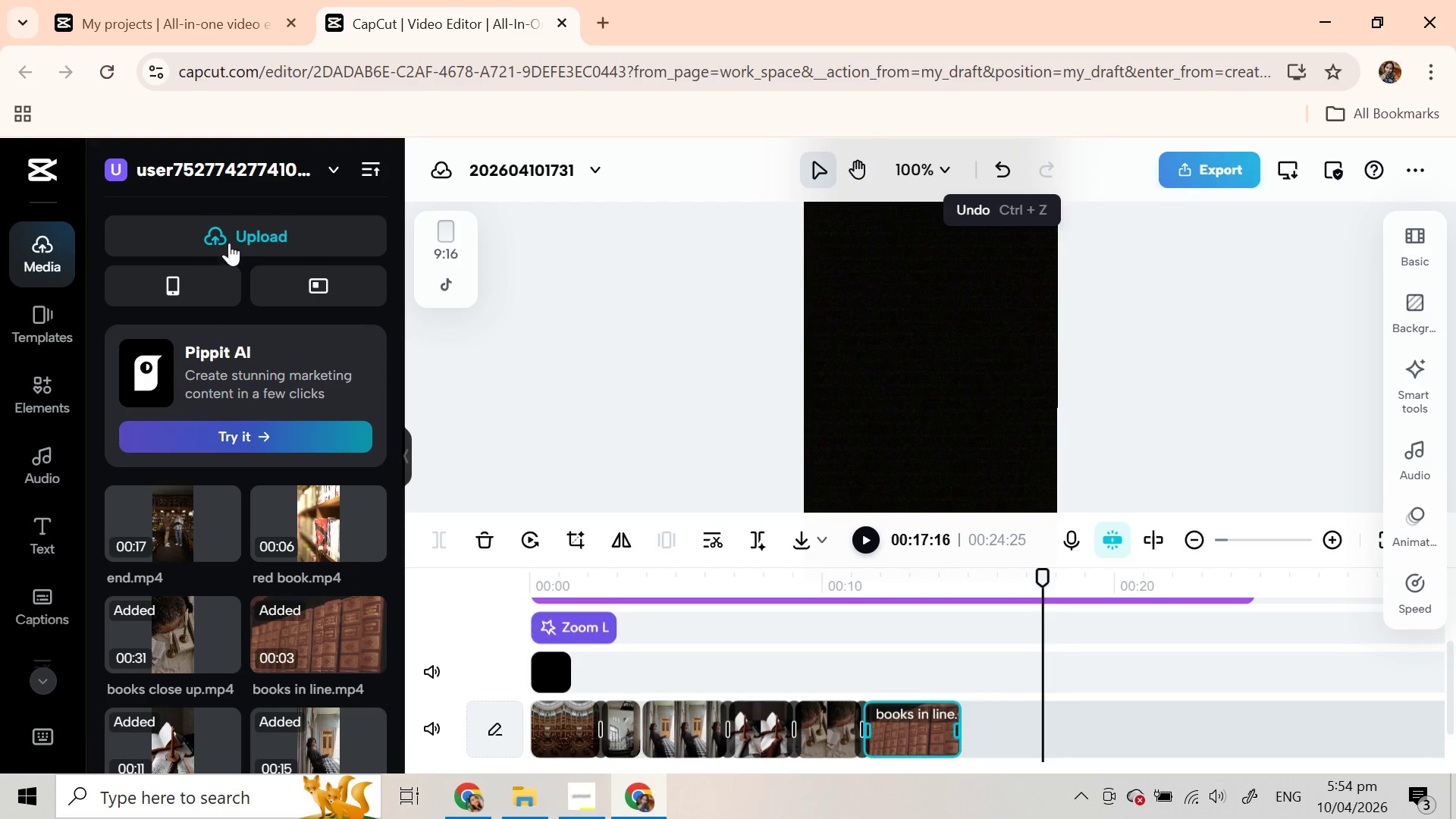 
left_click([229, 231])
 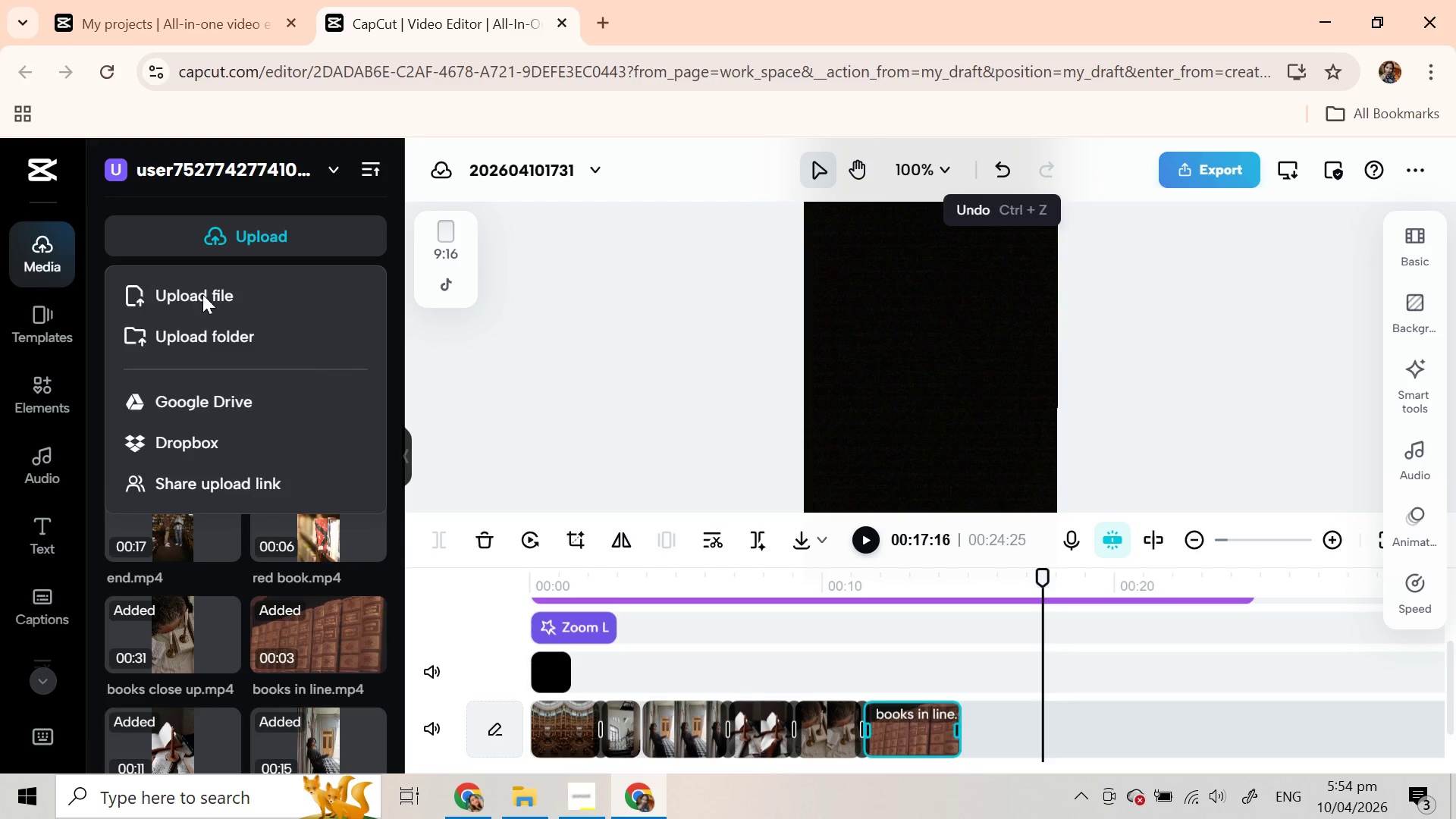 
left_click([202, 303])
 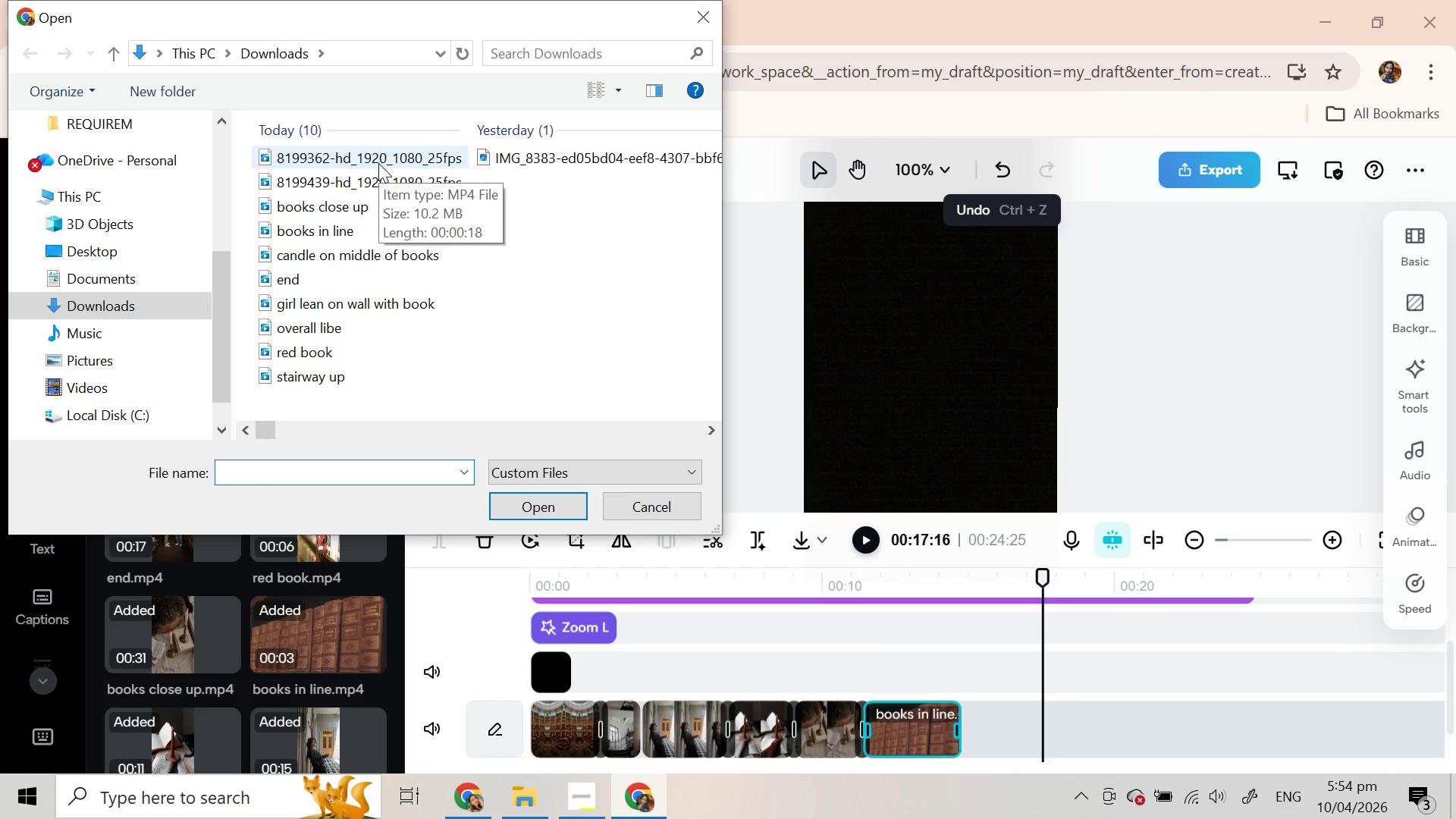 
wait(5.91)
 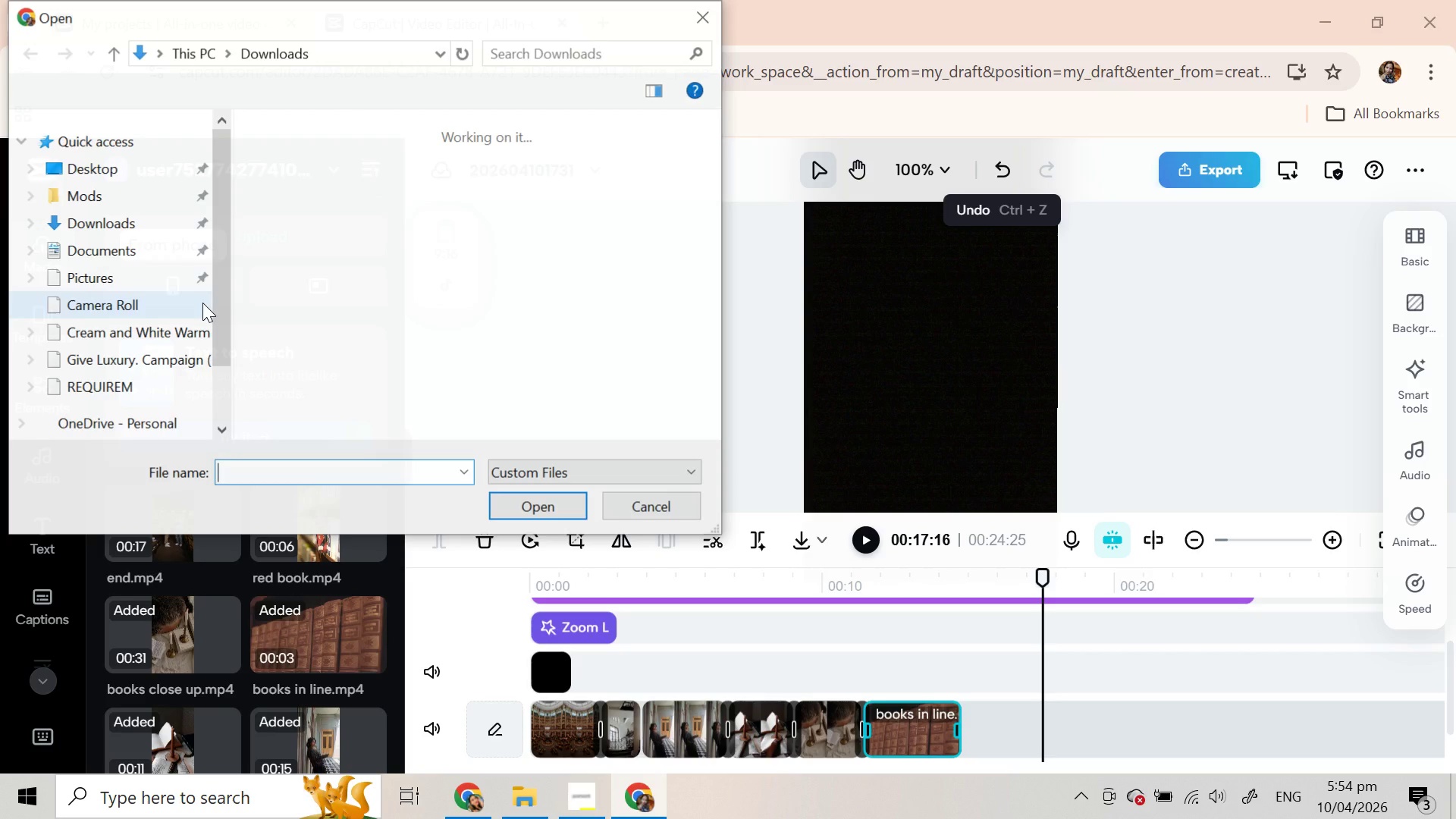 
left_click([378, 163])
 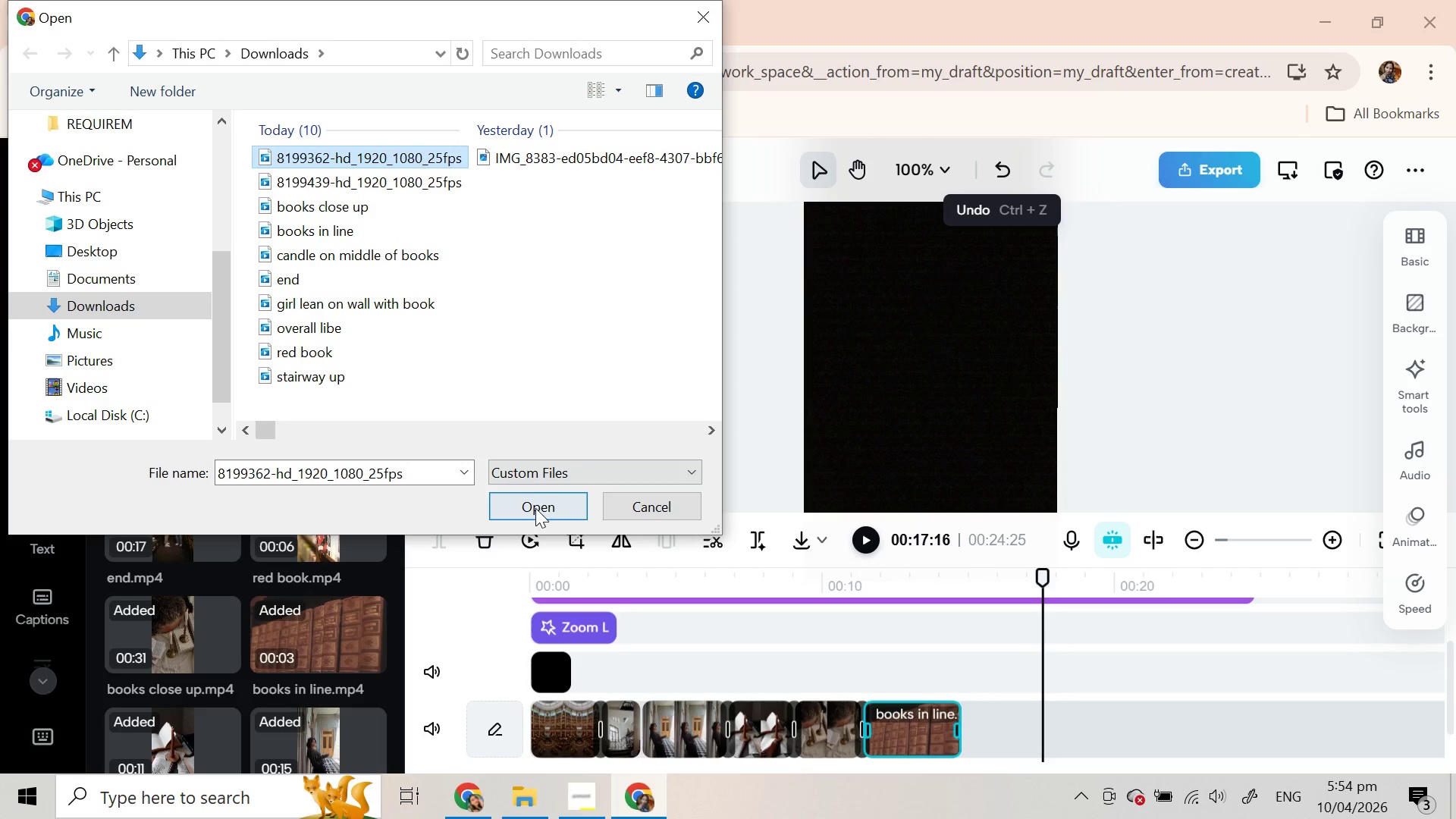 
left_click([536, 511])
 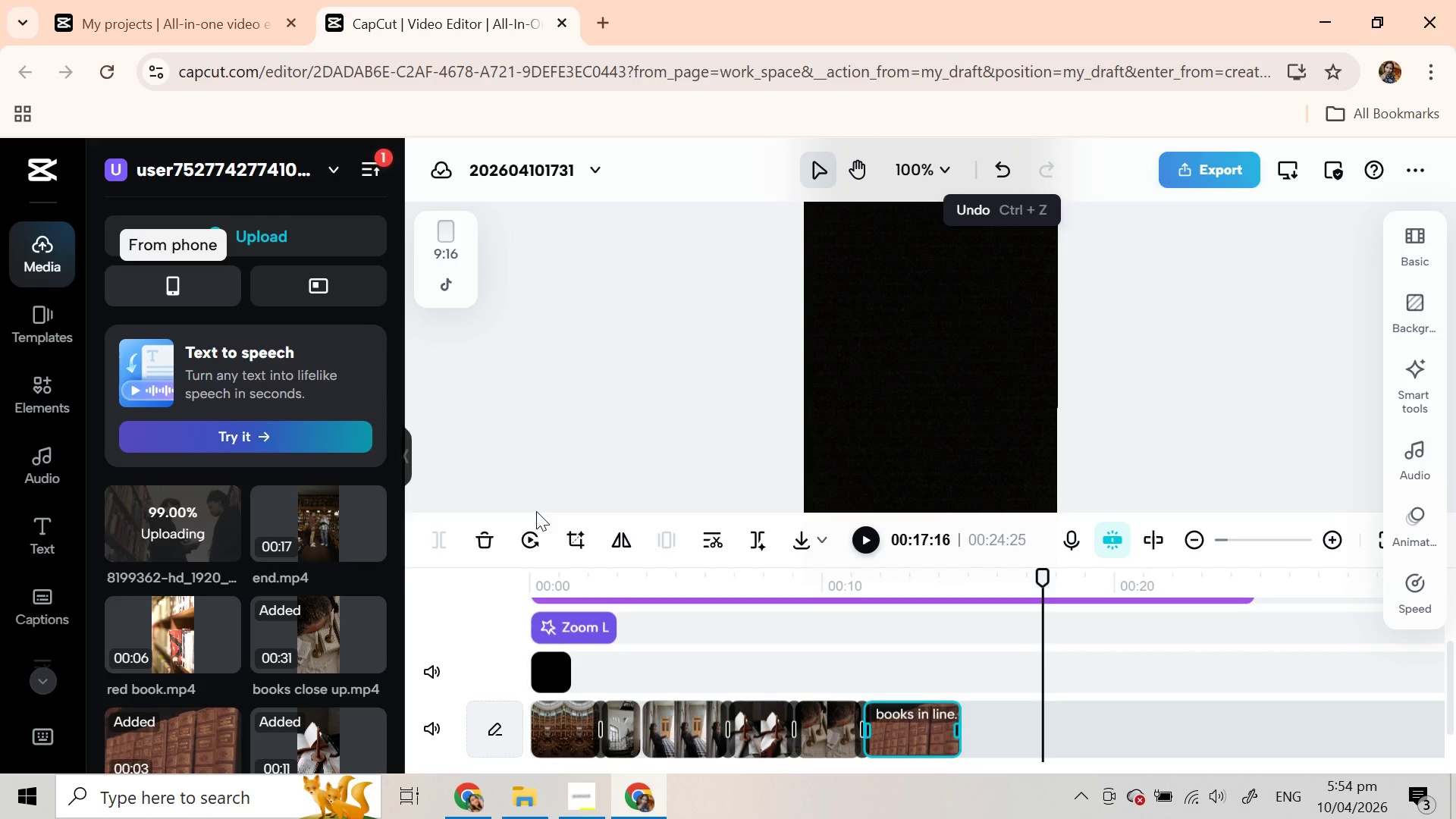 
wait(14.84)
 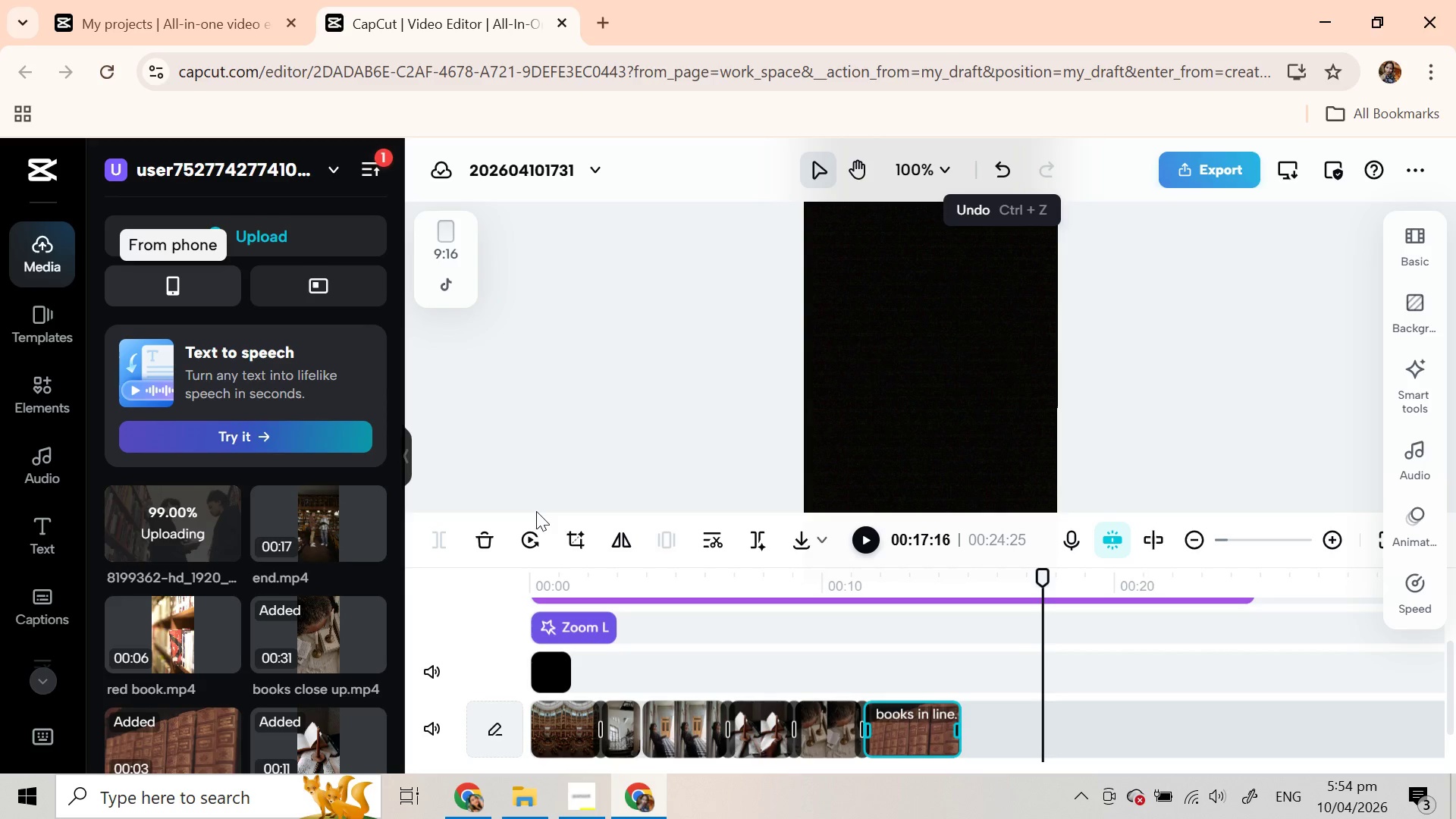 
left_click([821, 728])
 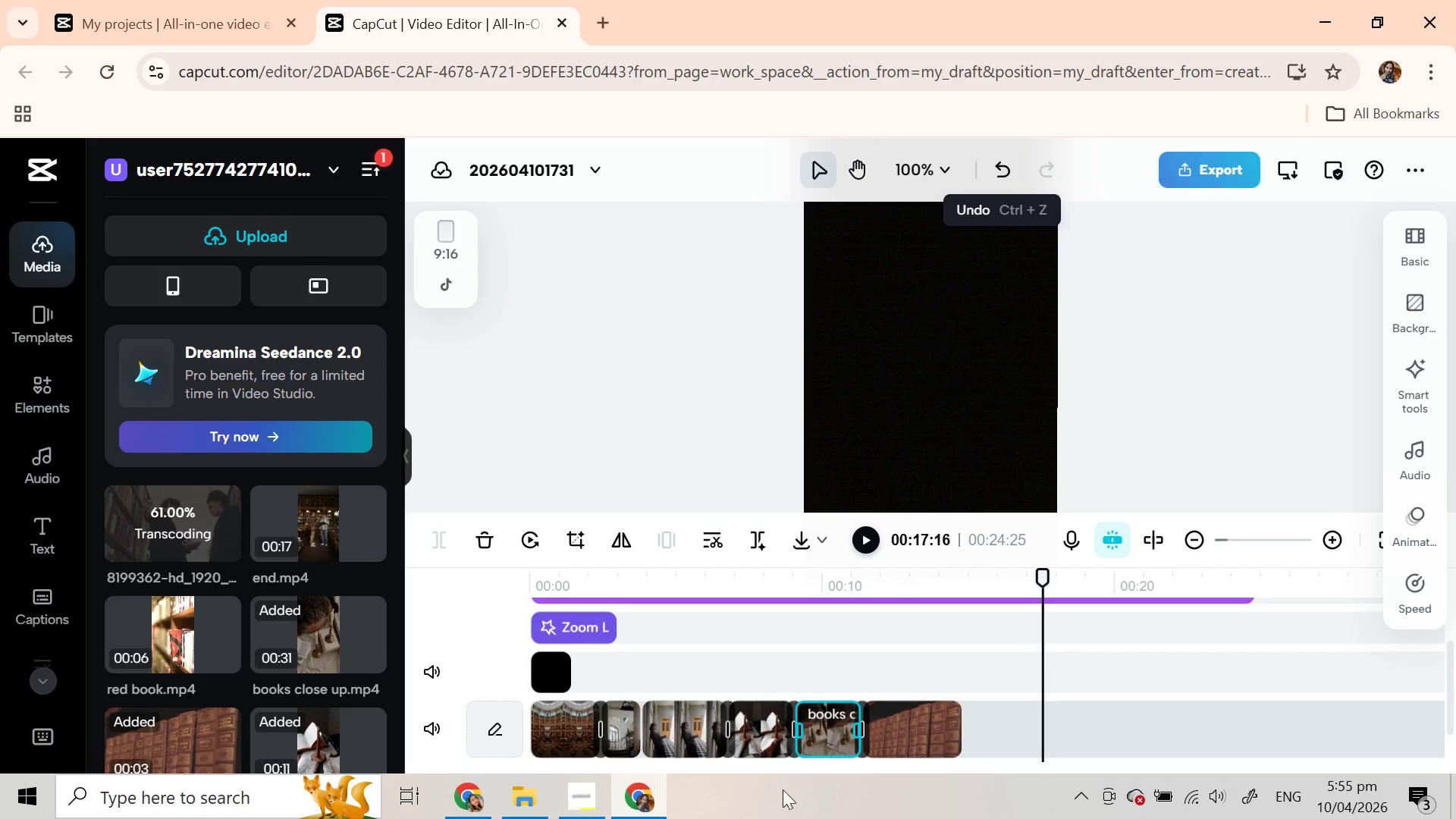 
left_click([586, 795])